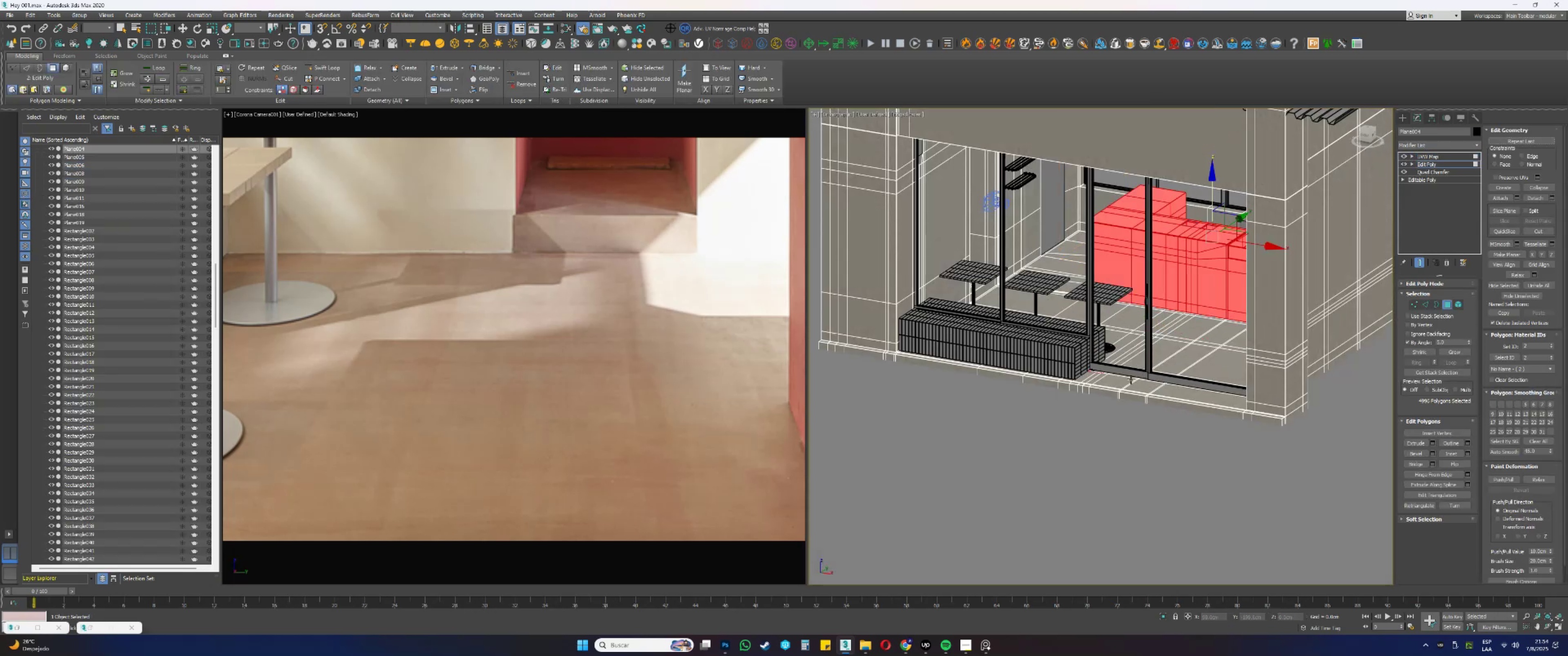 
left_click([1128, 381])
 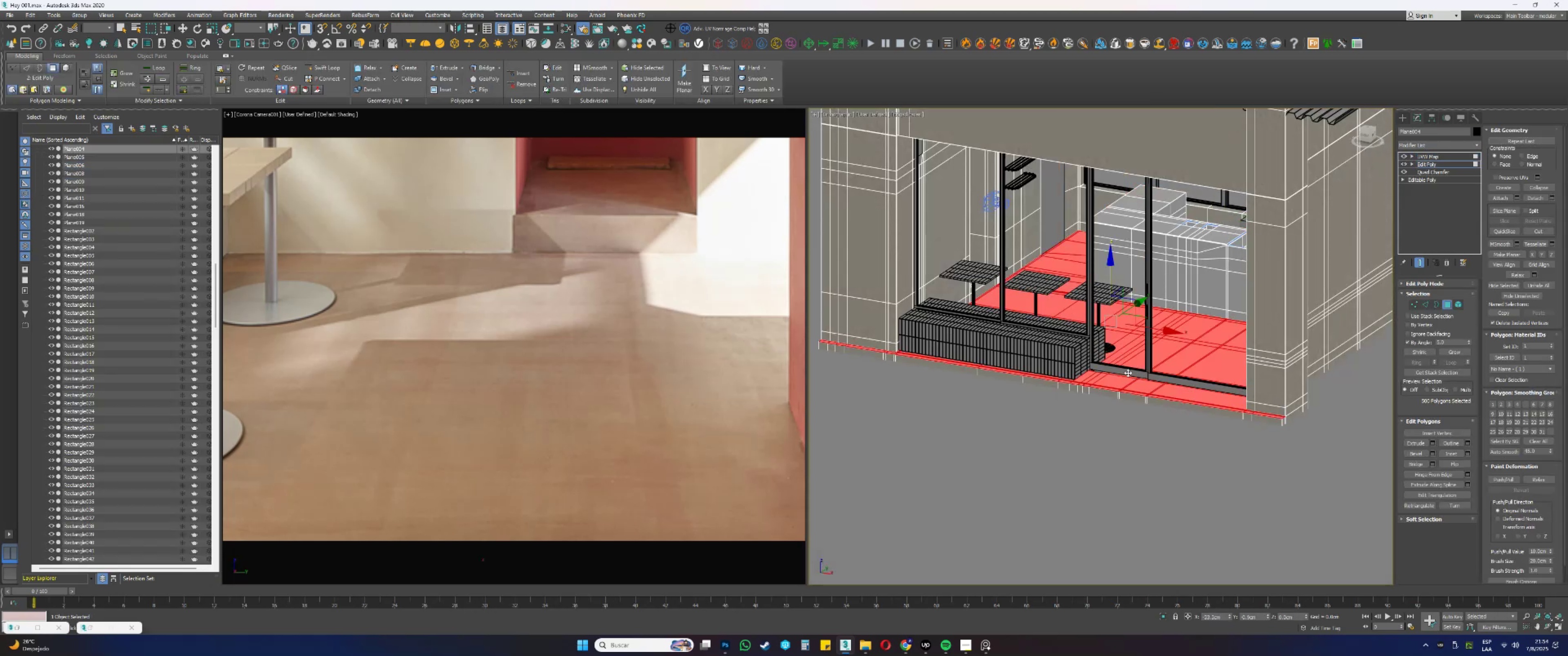 
hold_key(key=AltLeft, duration=0.39)
 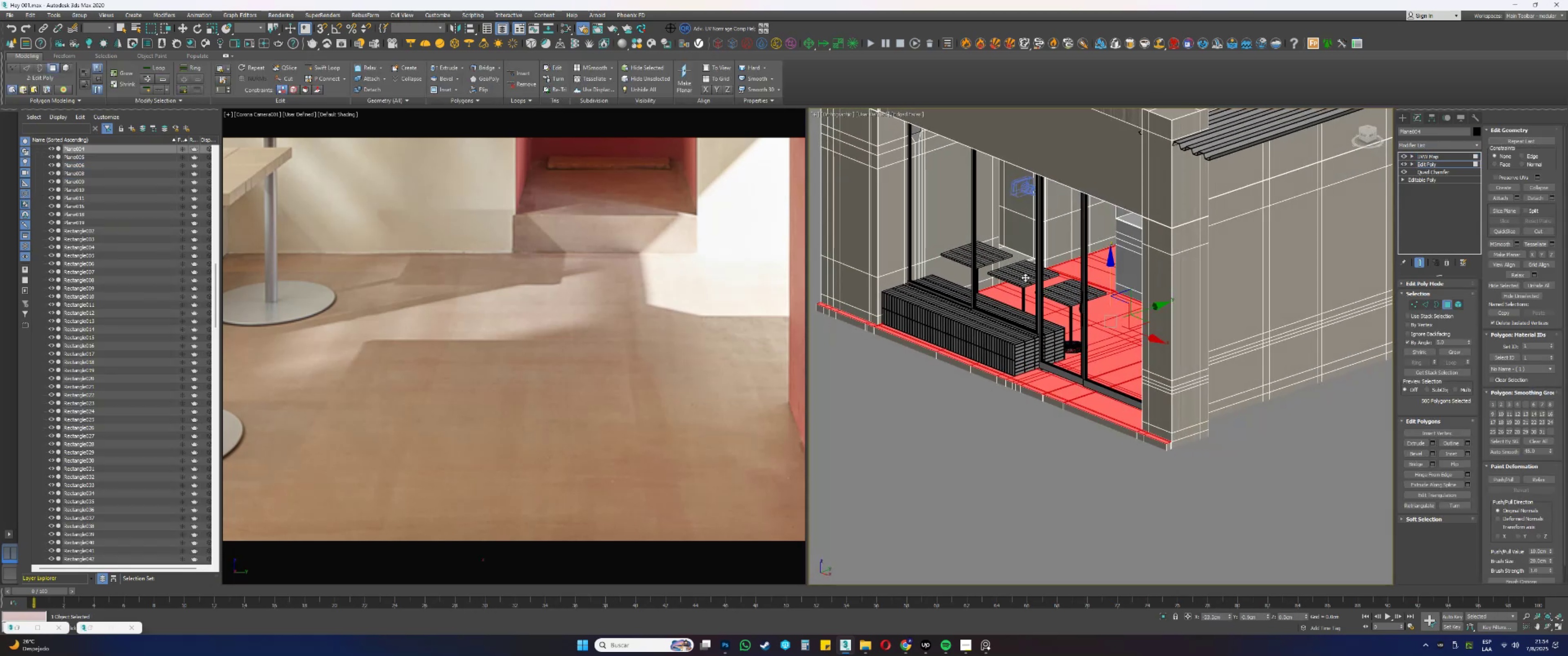 
scroll: coordinate [1033, 260], scroll_direction: up, amount: 3.0
 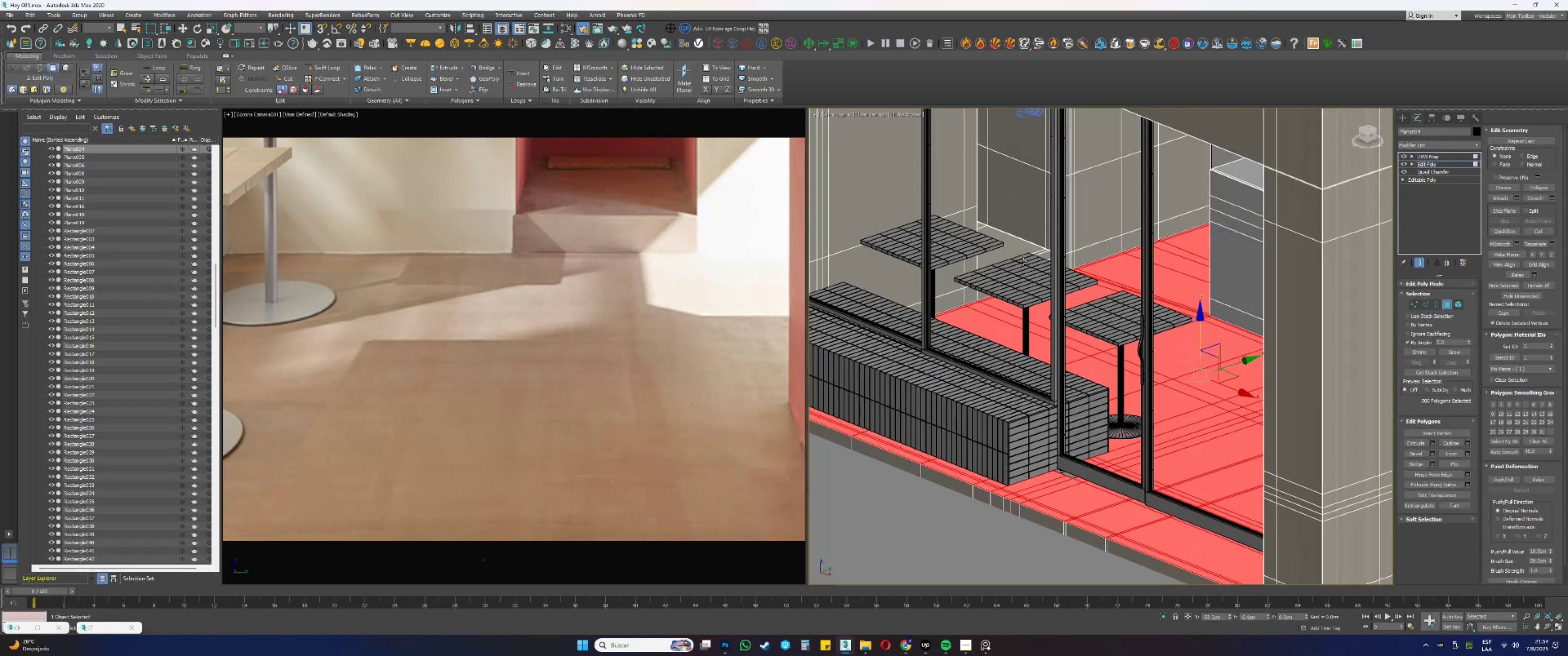 
key(Alt+AltLeft)
 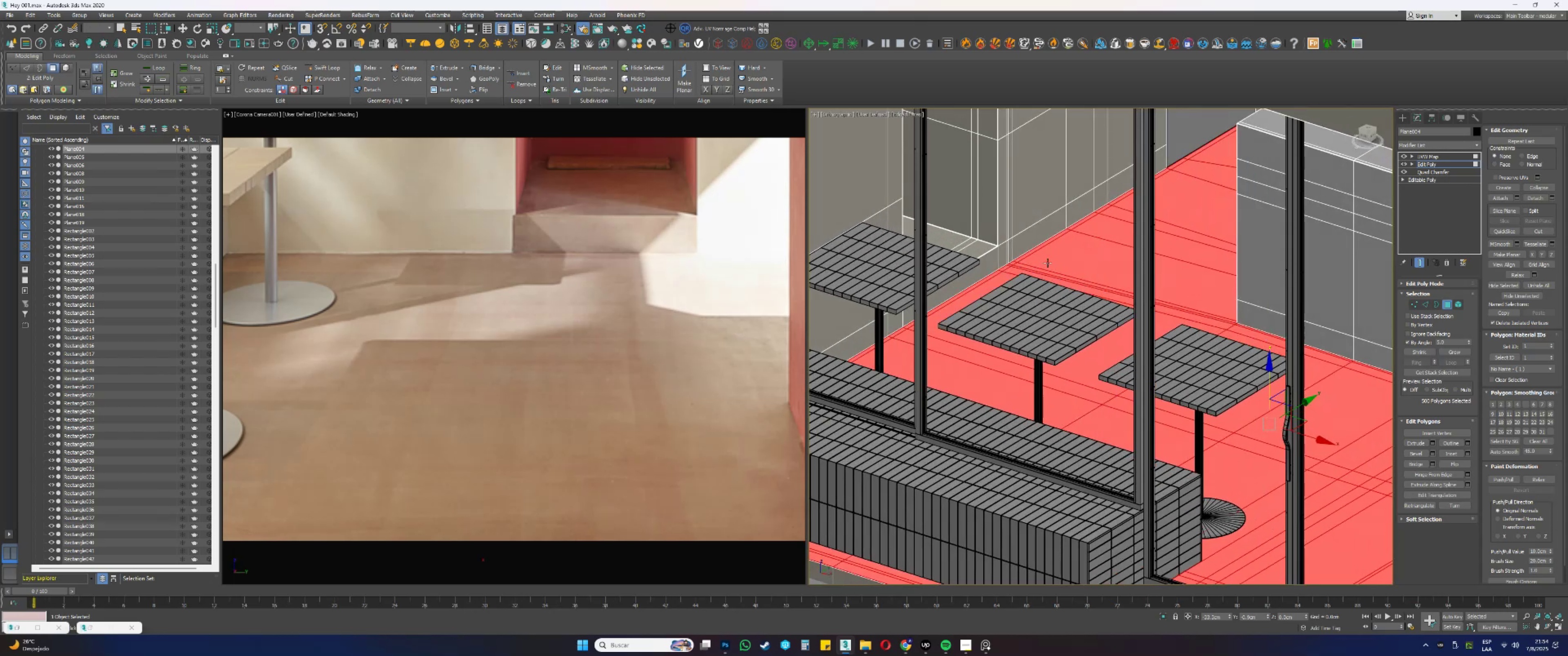 
hold_key(key=ControlLeft, duration=1.0)
left_click([974, 247])
 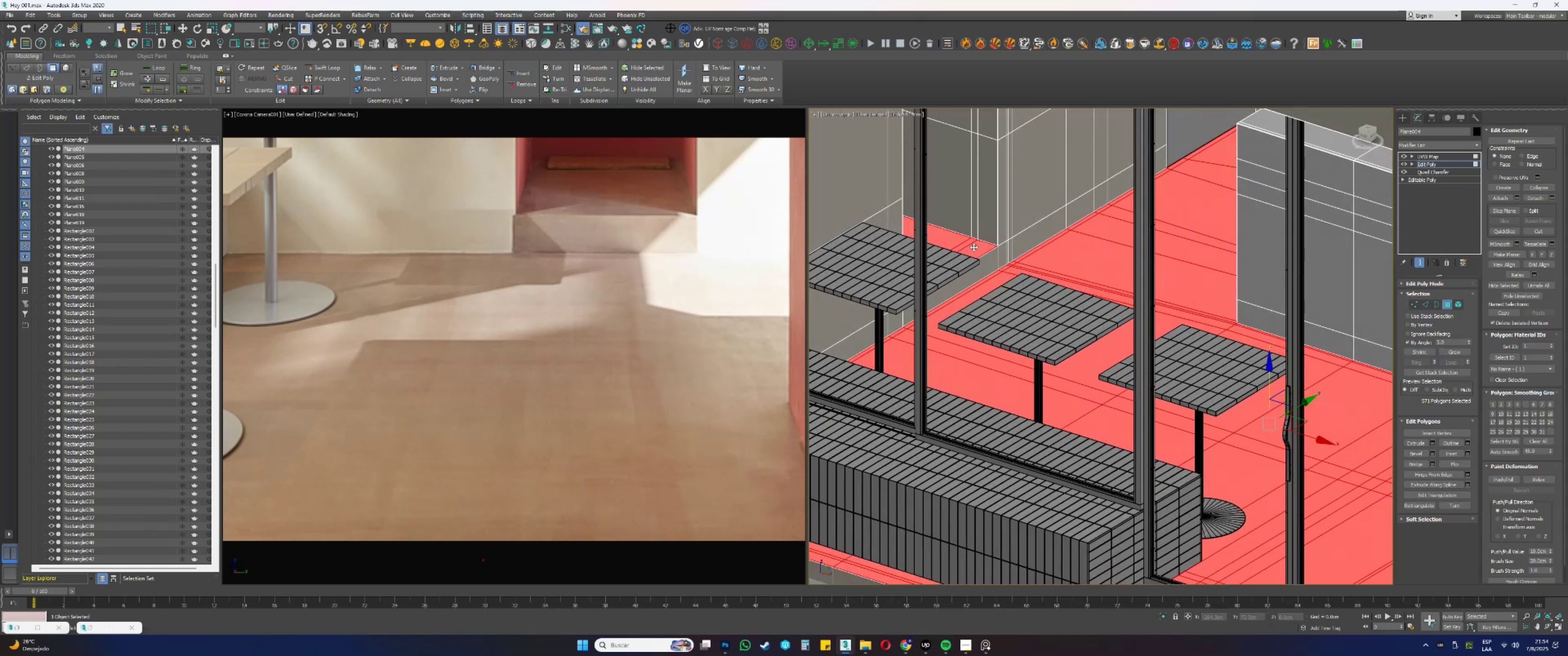 
key(F3)
 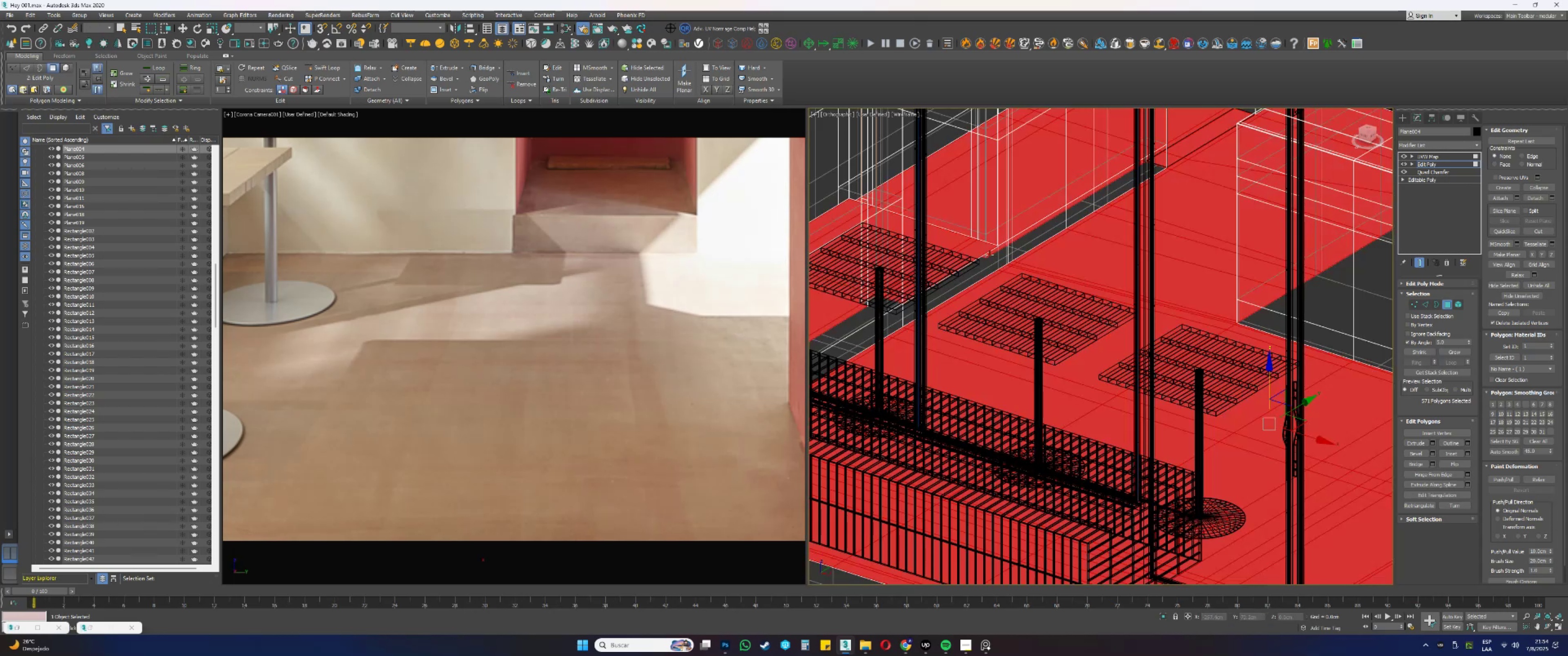 
scroll: coordinate [1013, 259], scroll_direction: down, amount: 2.0
 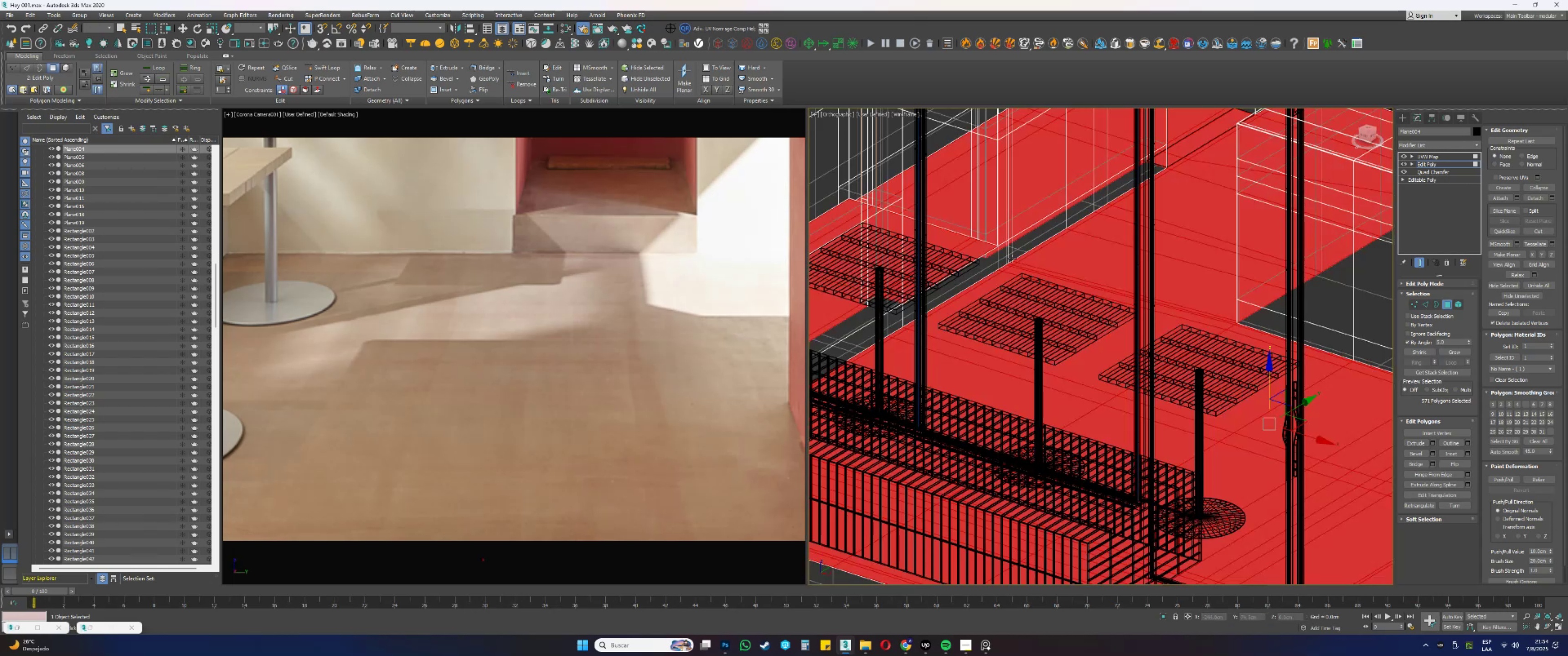 
hold_key(key=AltLeft, duration=1.52)
 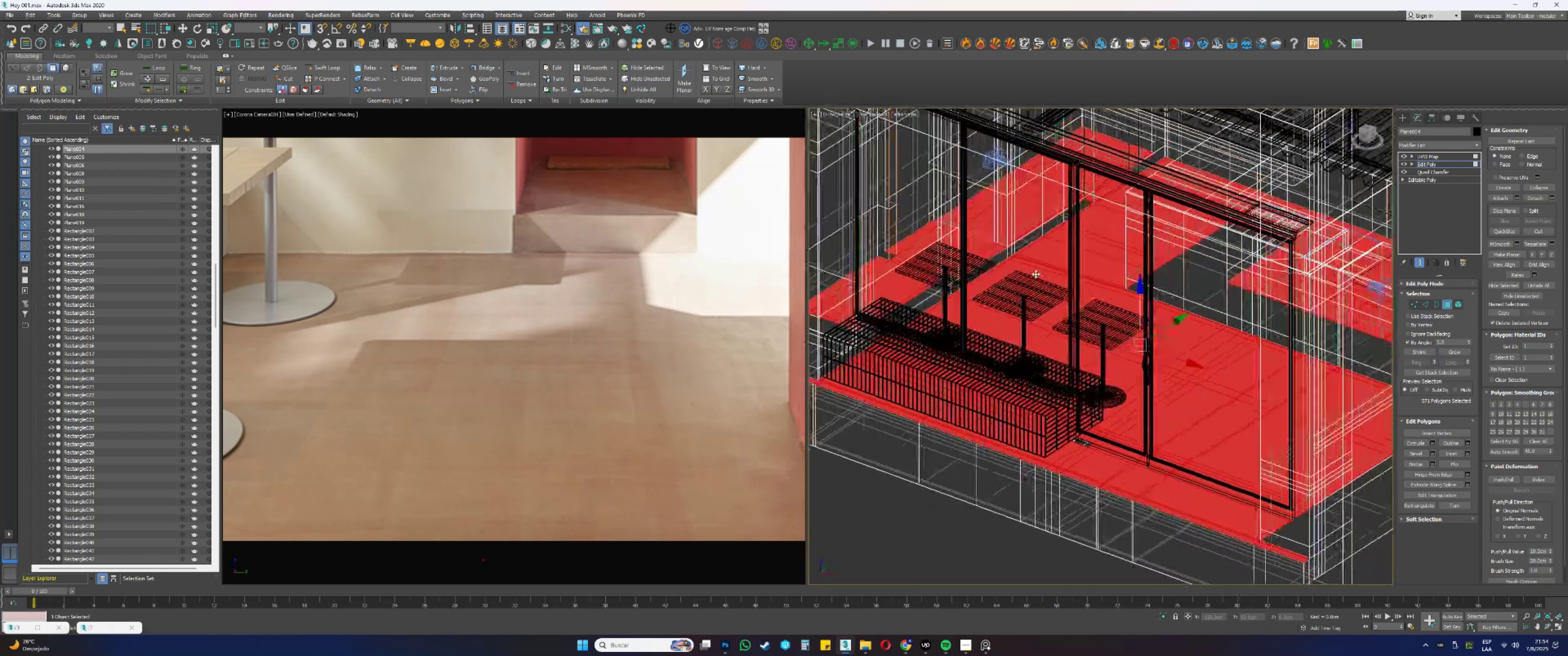 
hold_key(key=AltLeft, duration=0.68)
 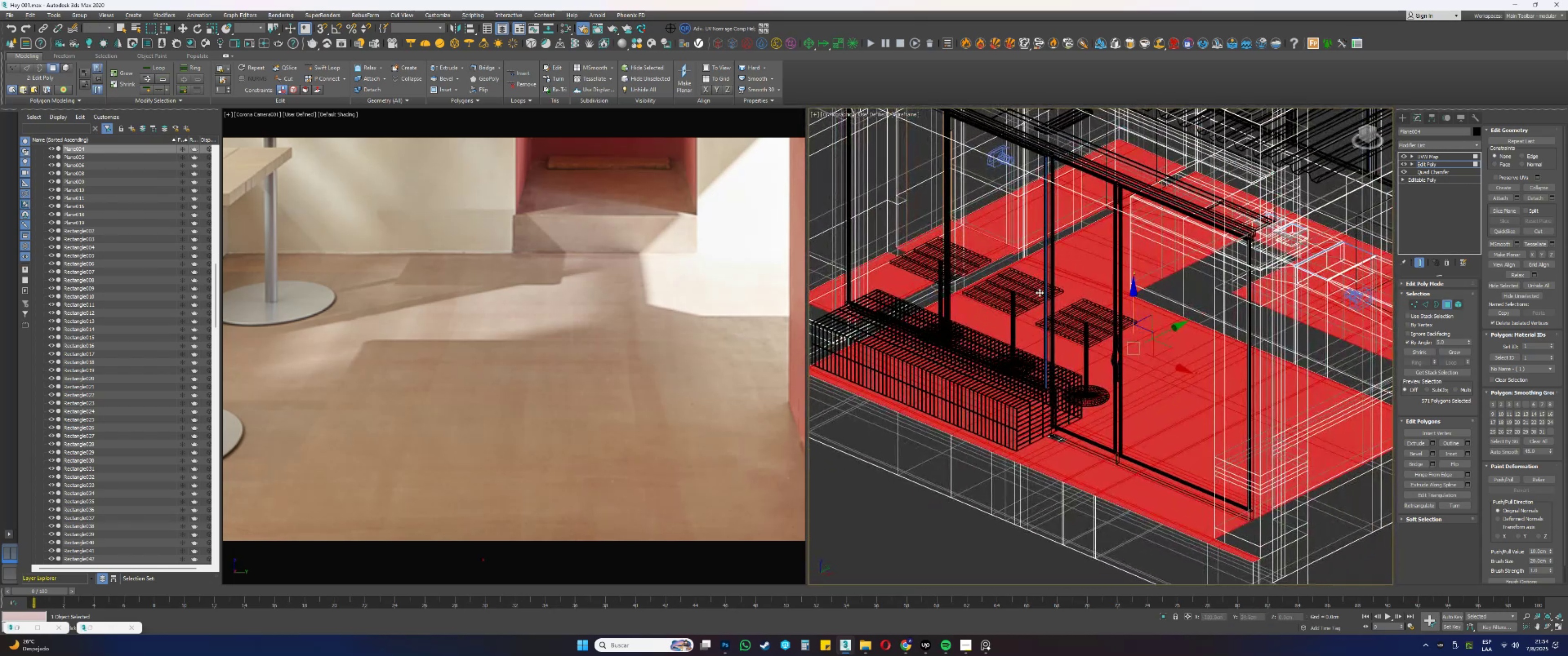 
key(F3)
 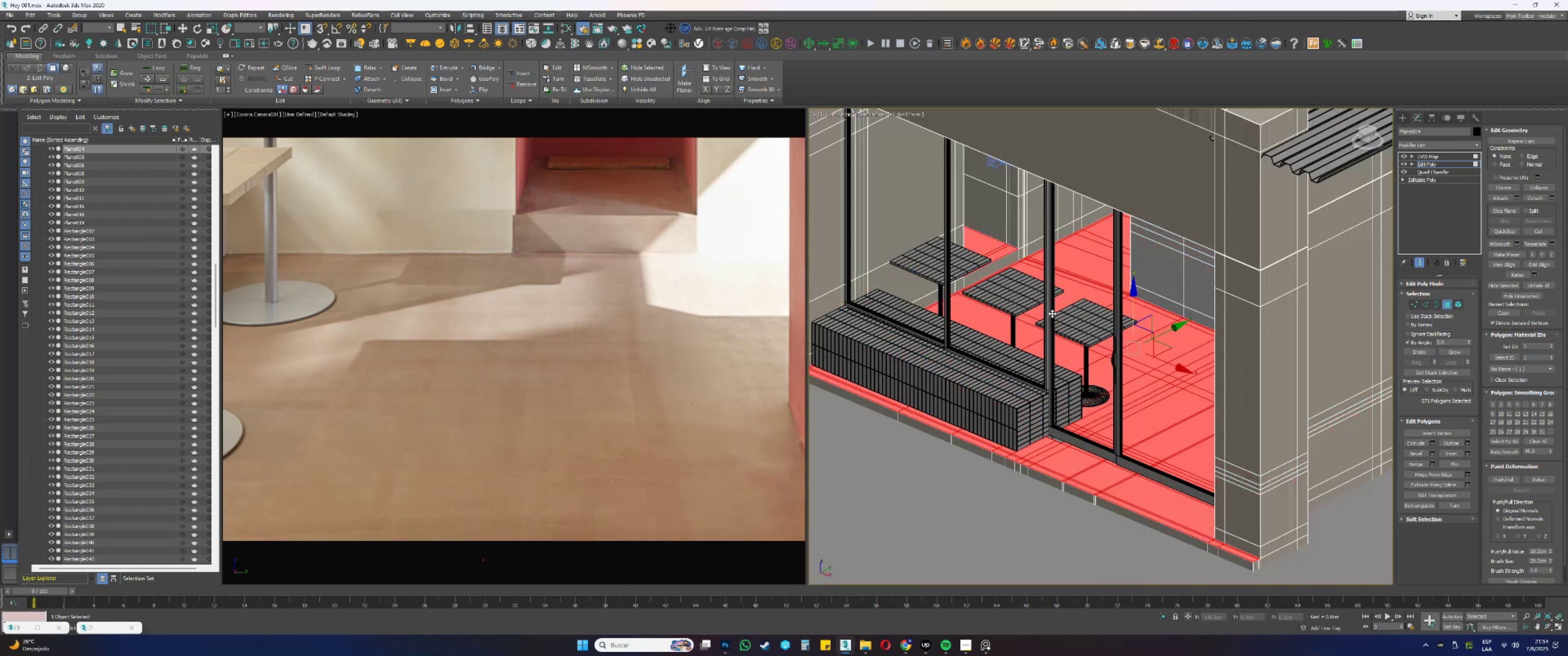 
key(Alt+AltLeft)
 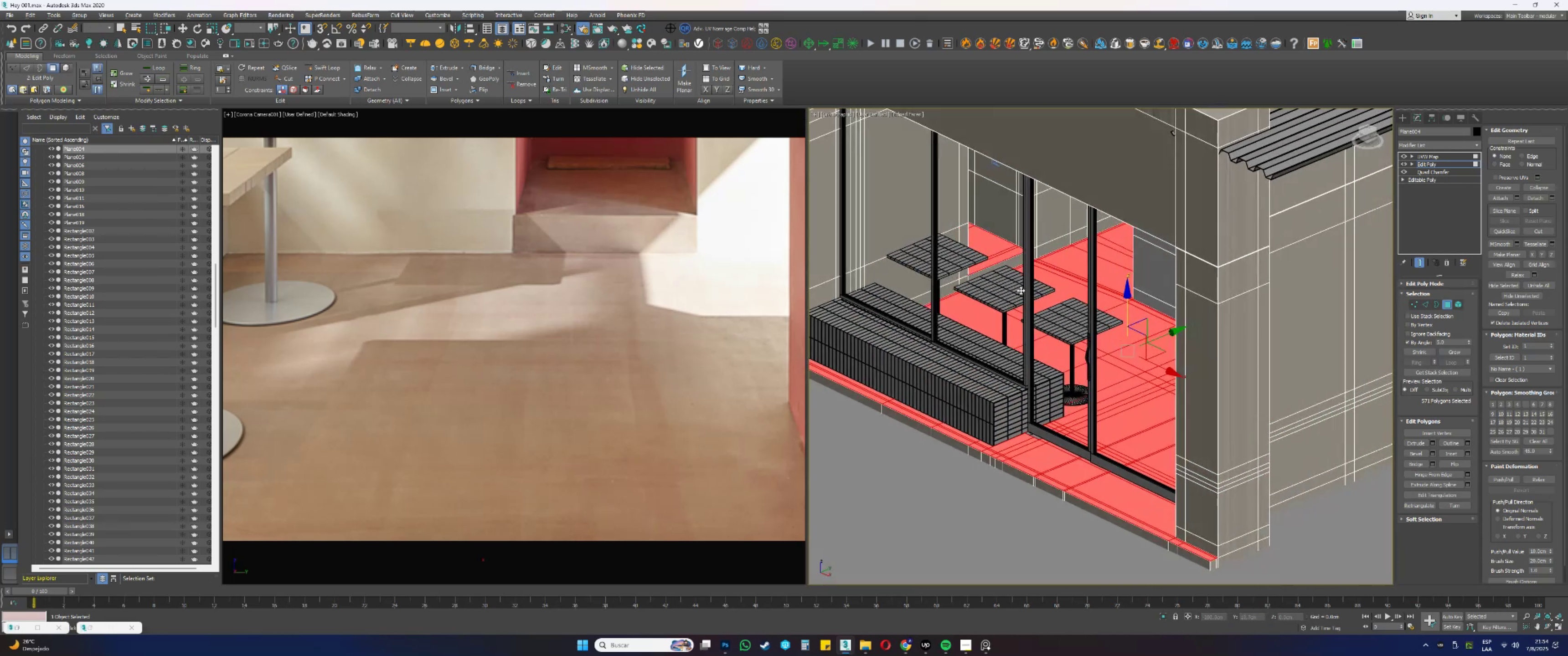 
scroll: coordinate [961, 221], scroll_direction: up, amount: 12.0
 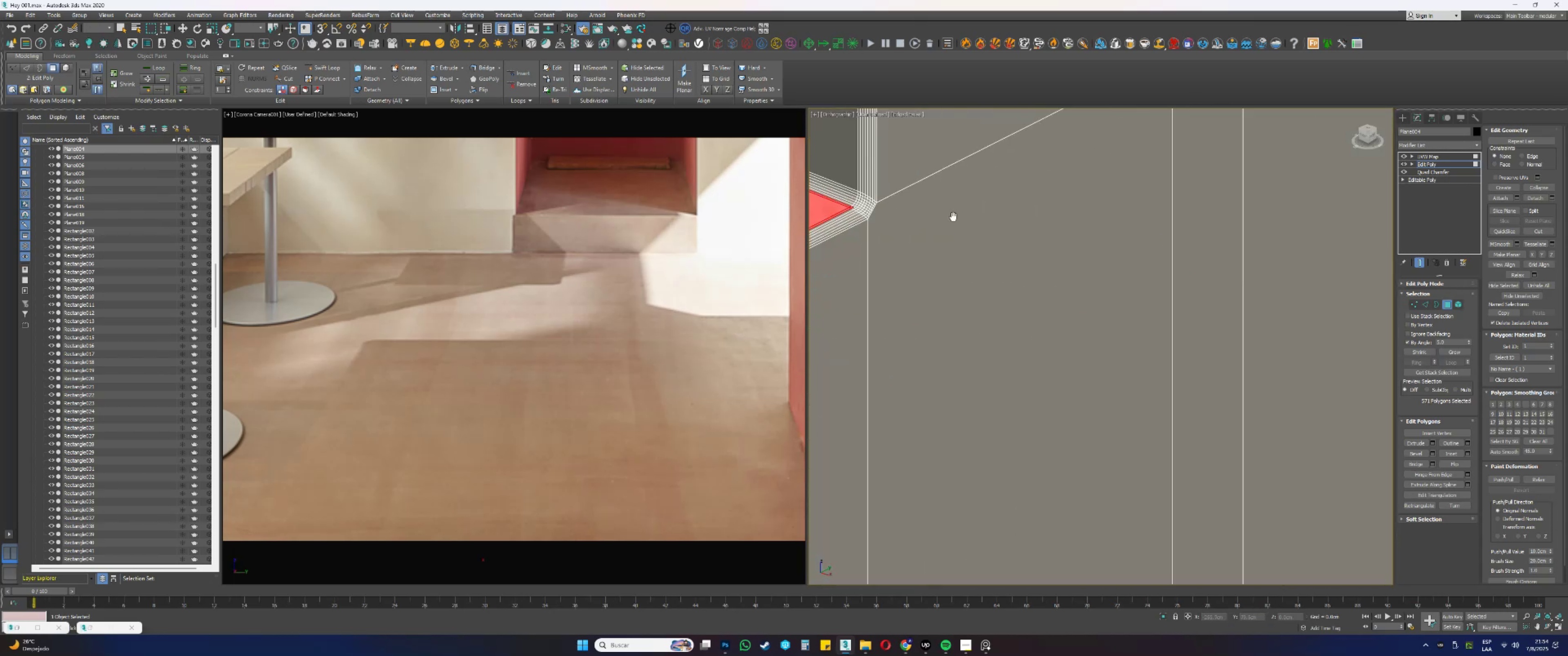 
key(Alt+AltLeft)
 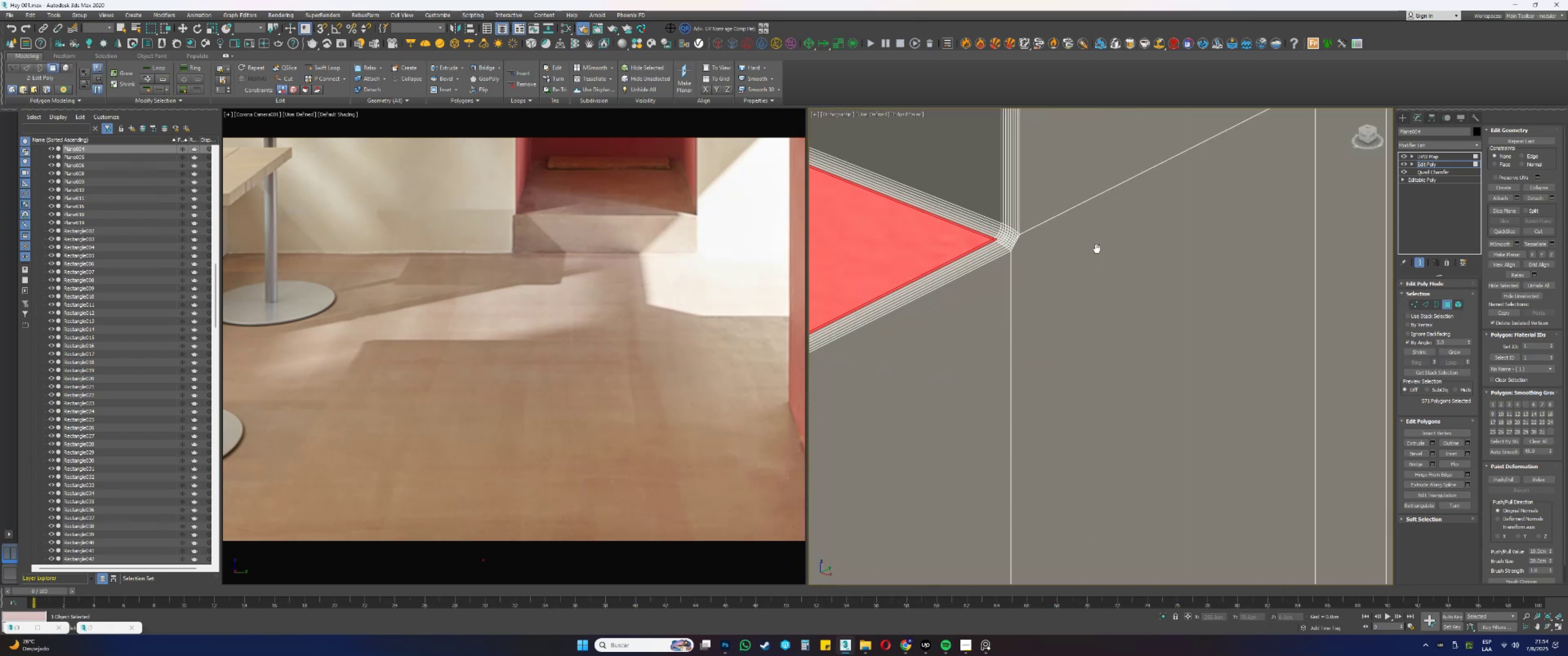 
scroll: coordinate [1017, 240], scroll_direction: up, amount: 5.0
 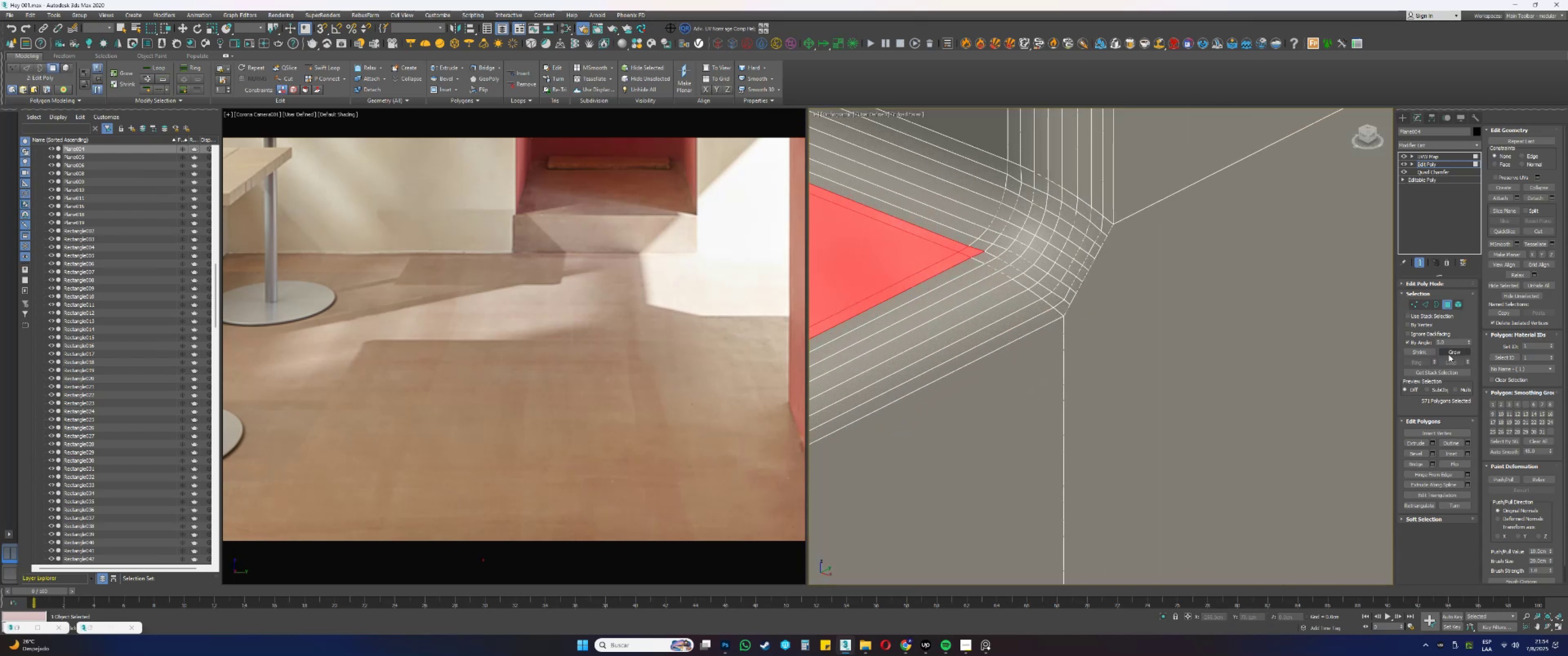 
double_click([1449, 354])
 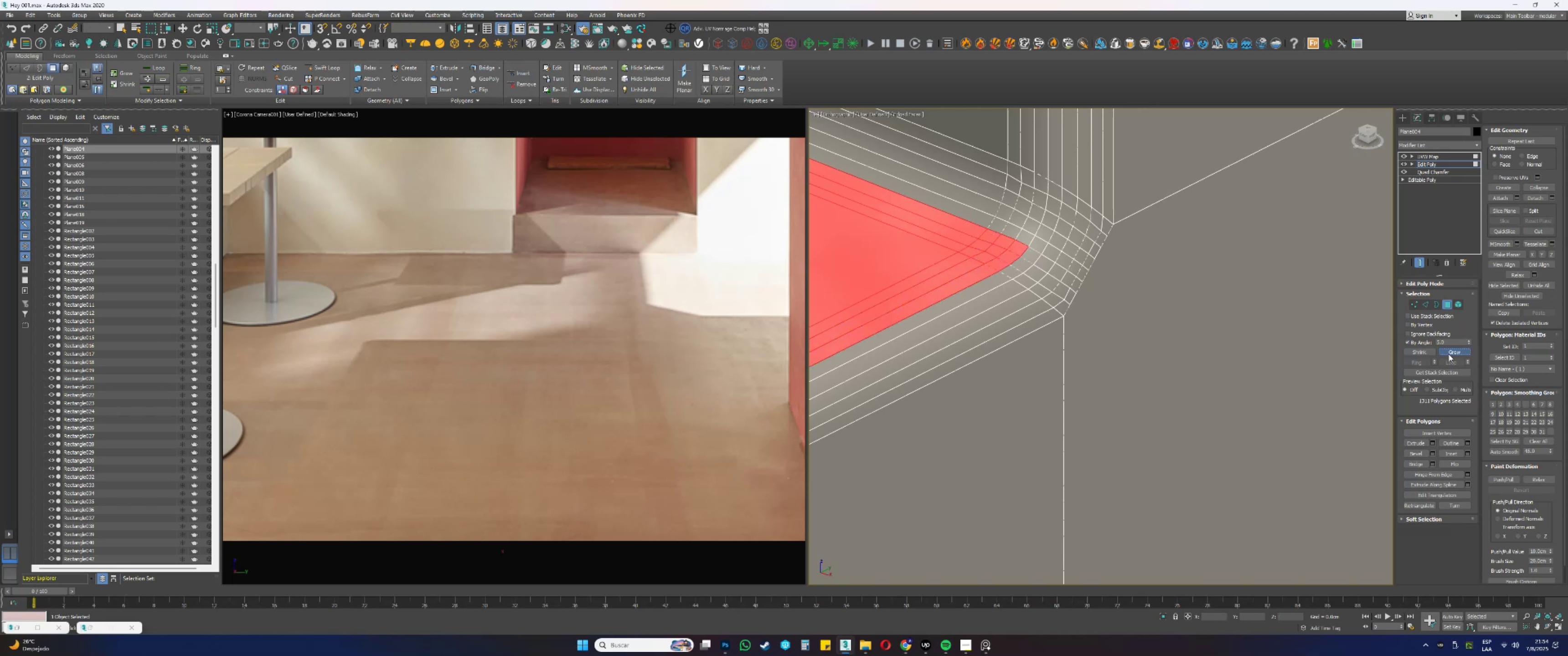 
triple_click([1449, 354])
 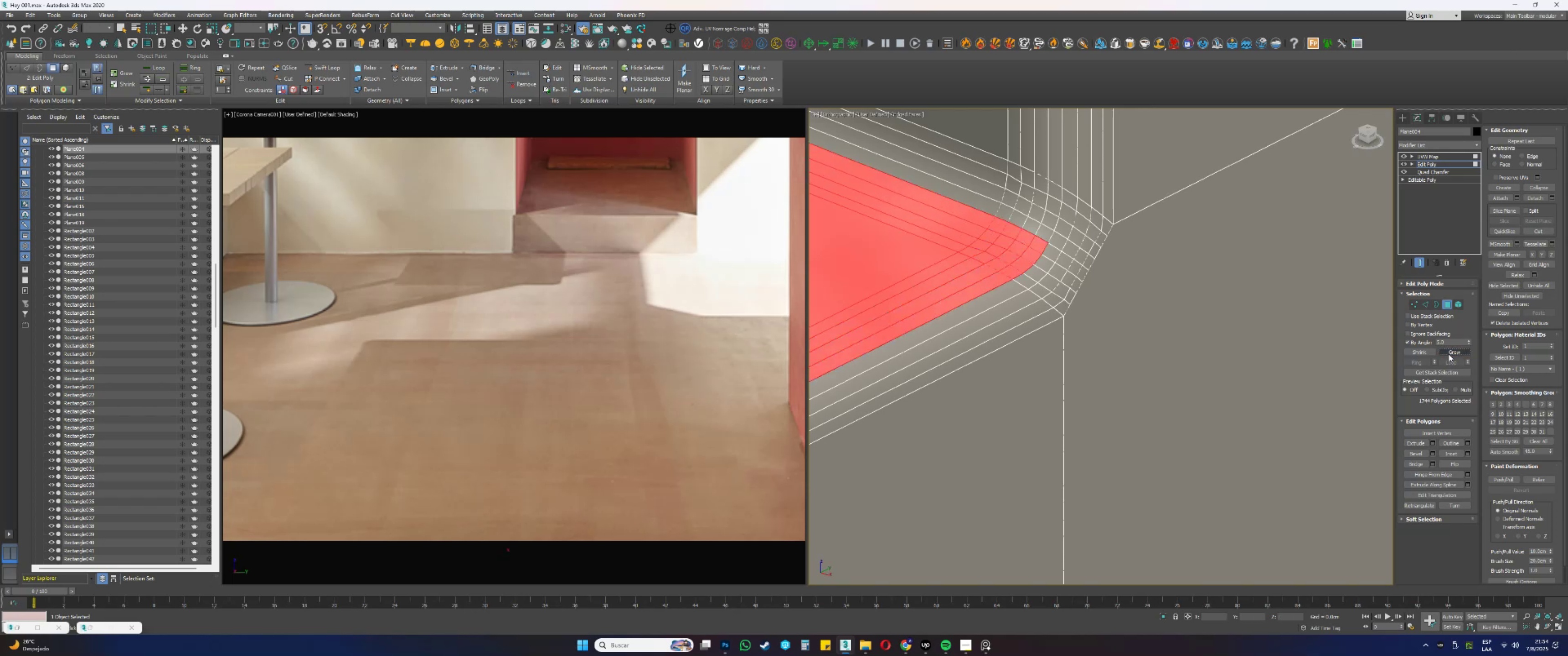 
scroll: coordinate [1098, 349], scroll_direction: down, amount: 16.0
 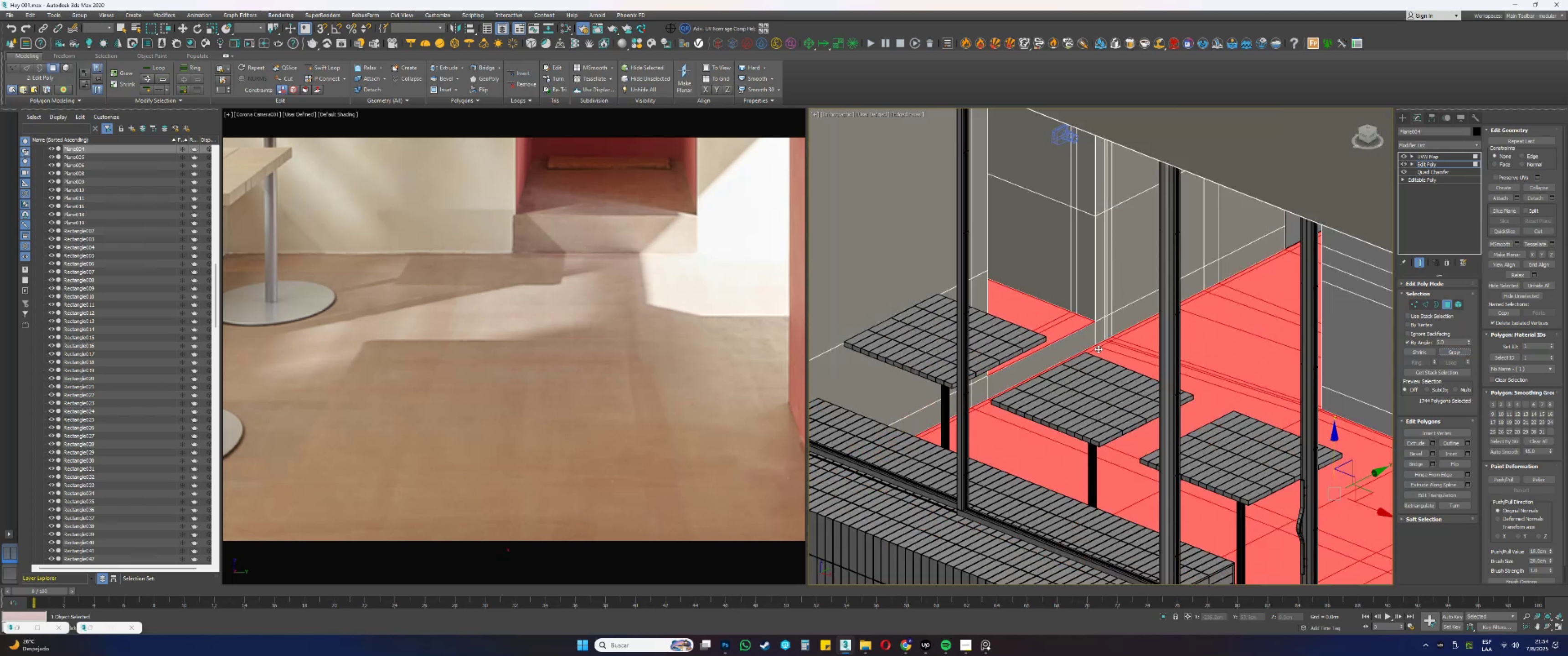 
hold_key(key=AltLeft, duration=1.3)
 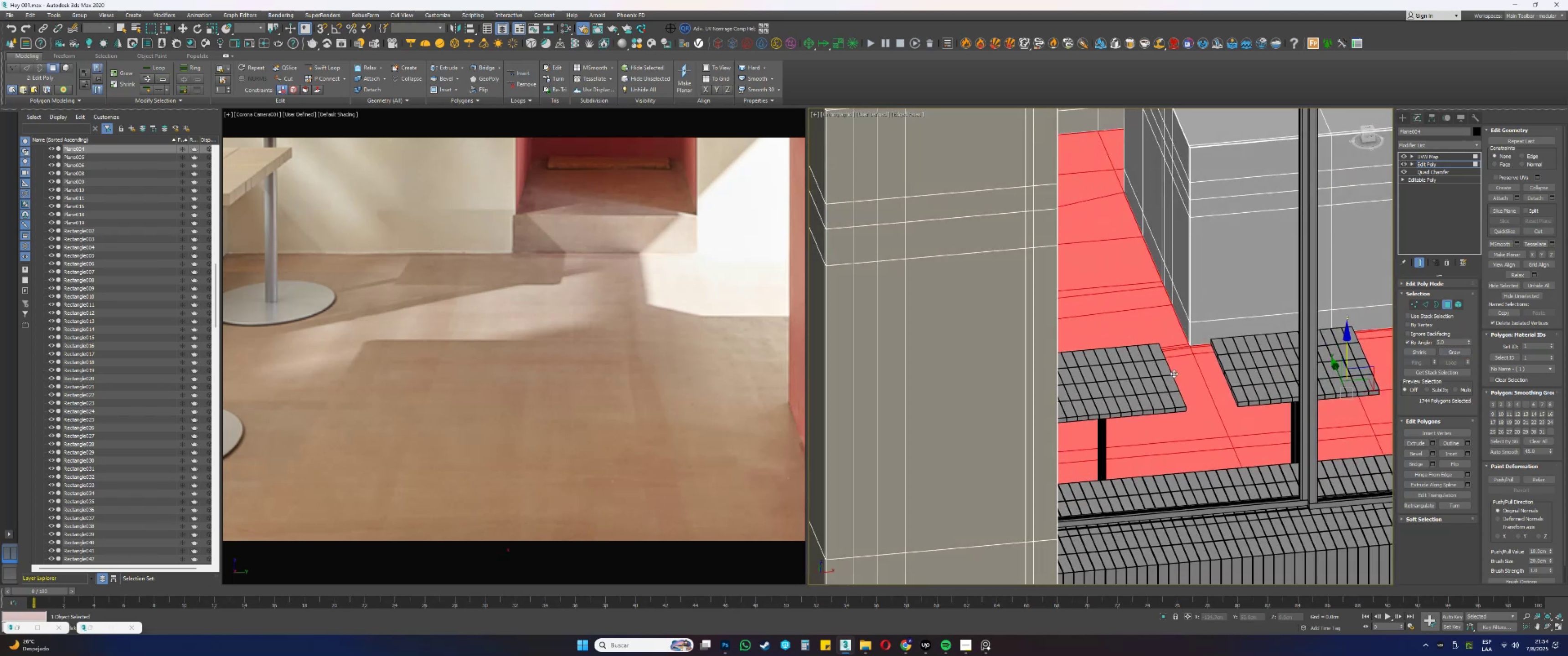 
scroll: coordinate [1202, 417], scroll_direction: up, amount: 14.0
 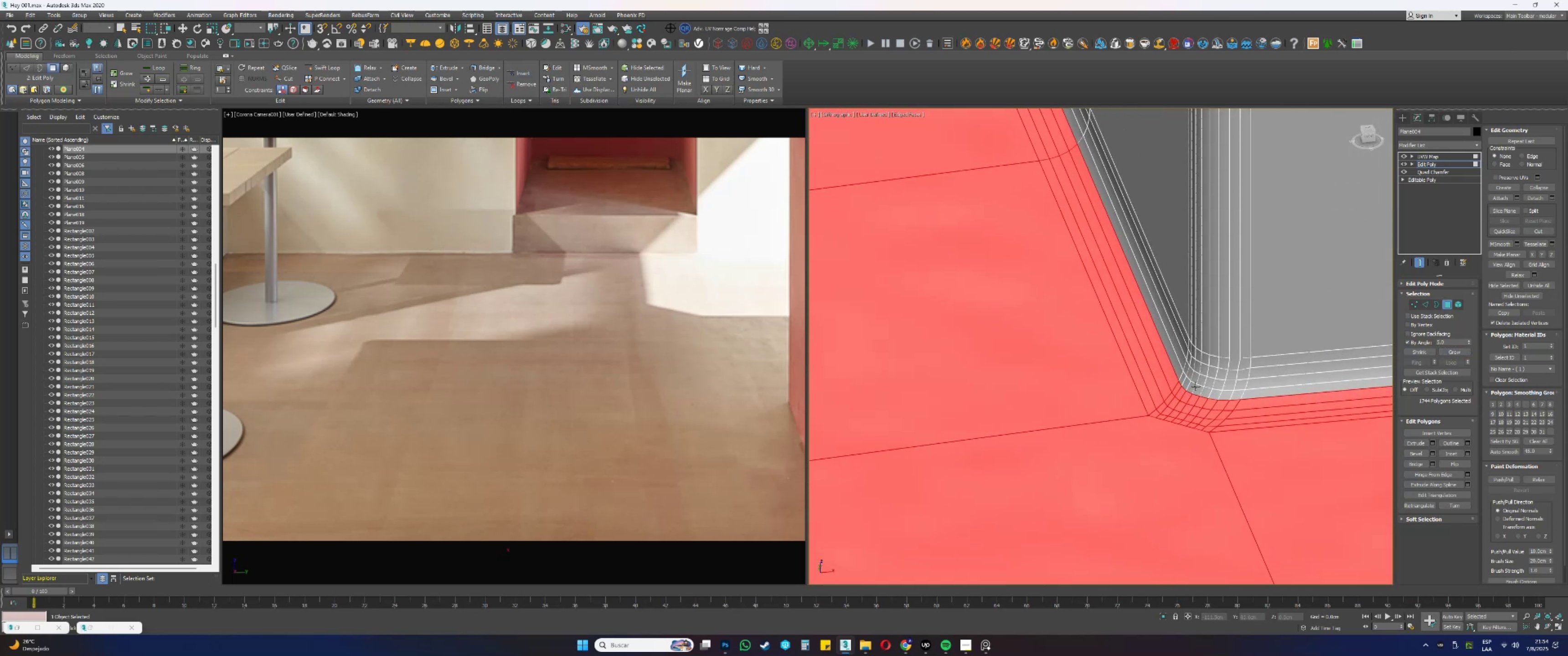 
left_click([1205, 394])
 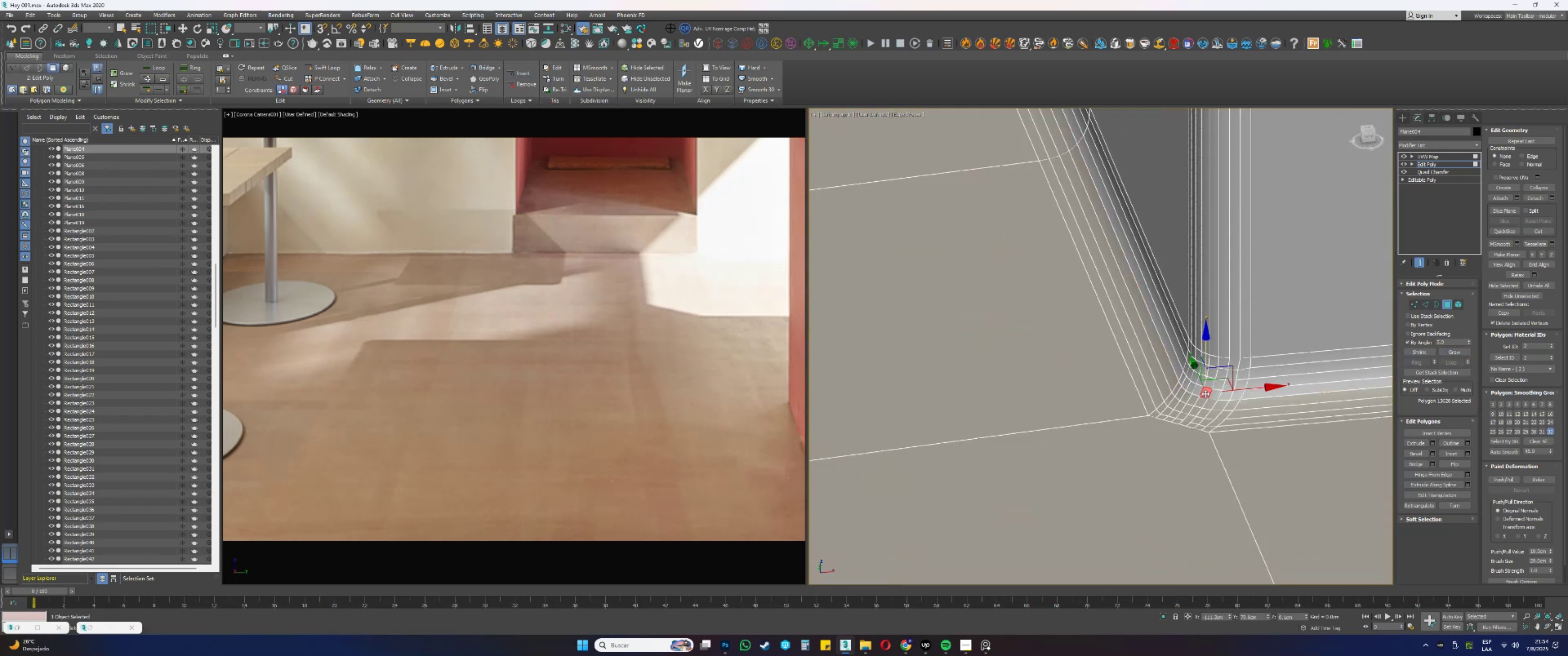 
key(Control+ControlLeft)
 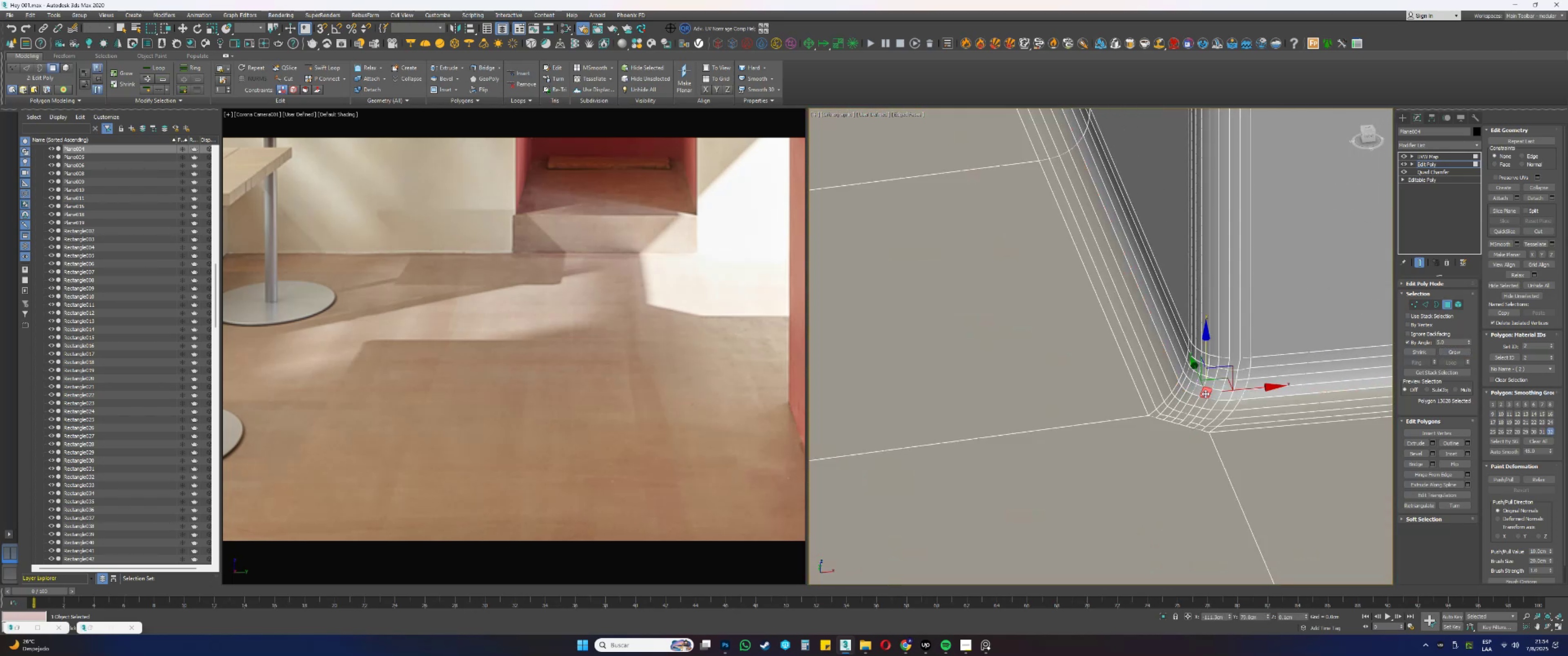 
key(Control+Z)
 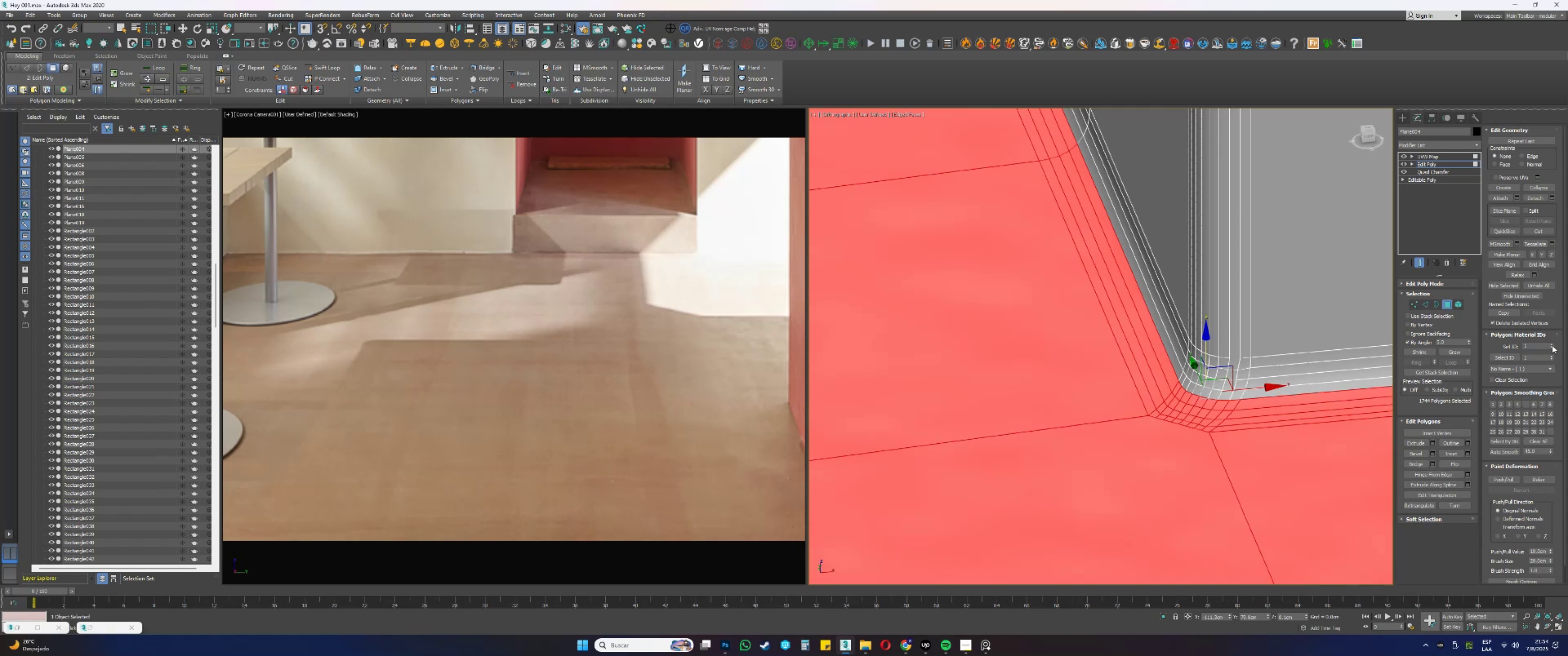 
double_click([1552, 344])
 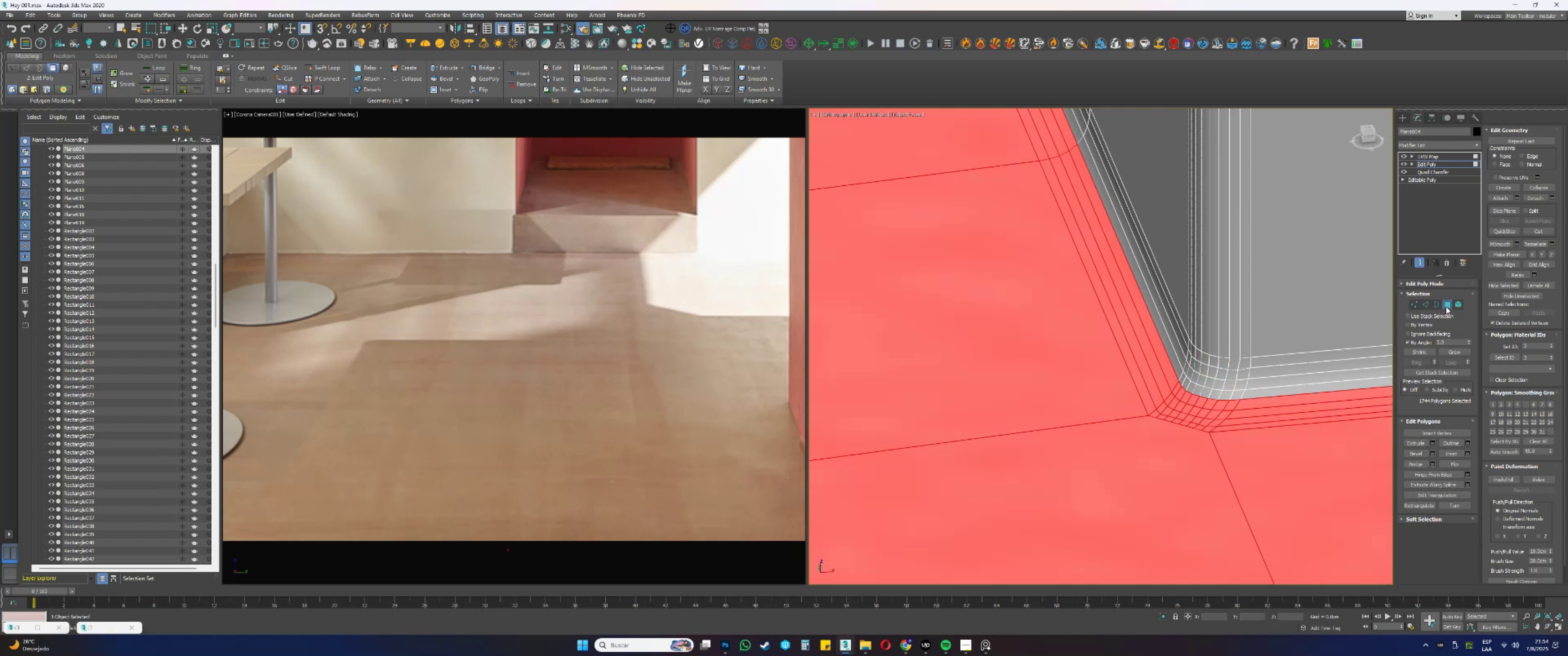 
scroll: coordinate [1135, 336], scroll_direction: down, amount: 15.0
 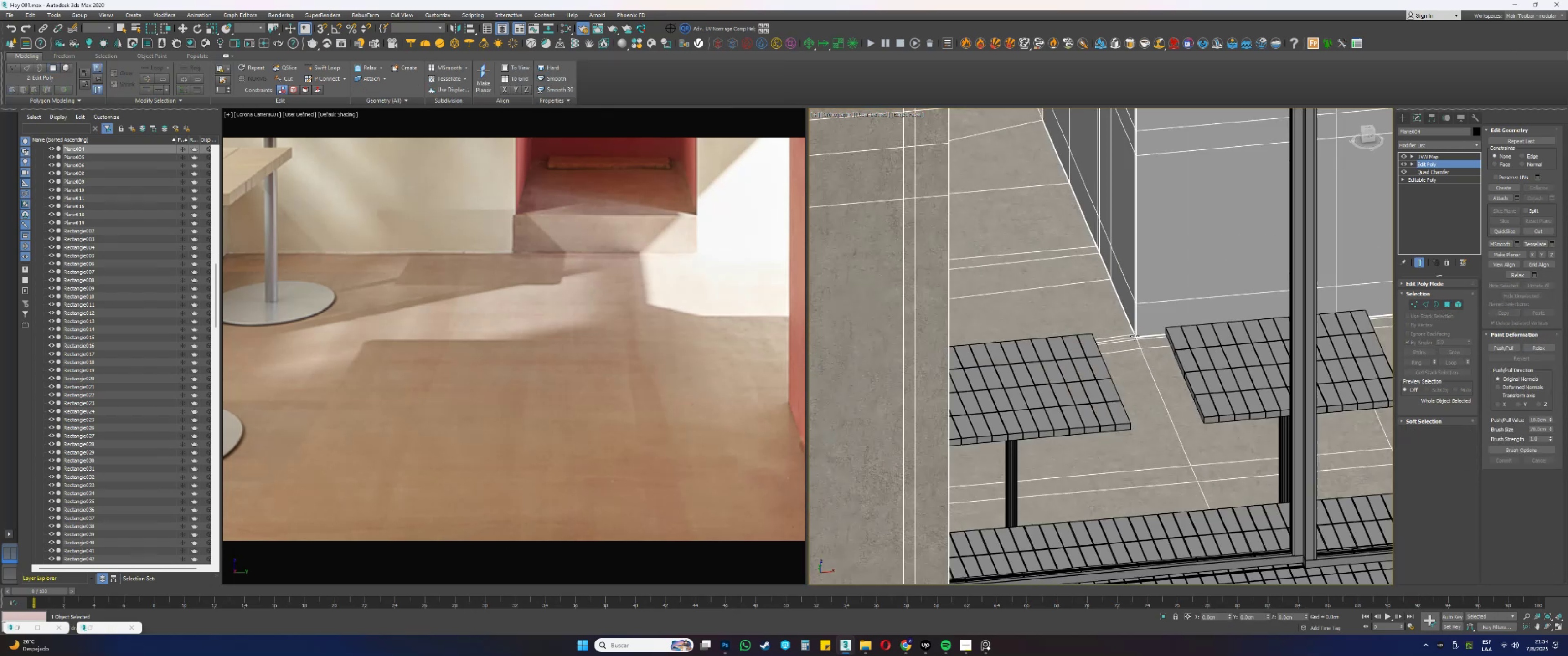 
hold_key(key=AltLeft, duration=0.52)
 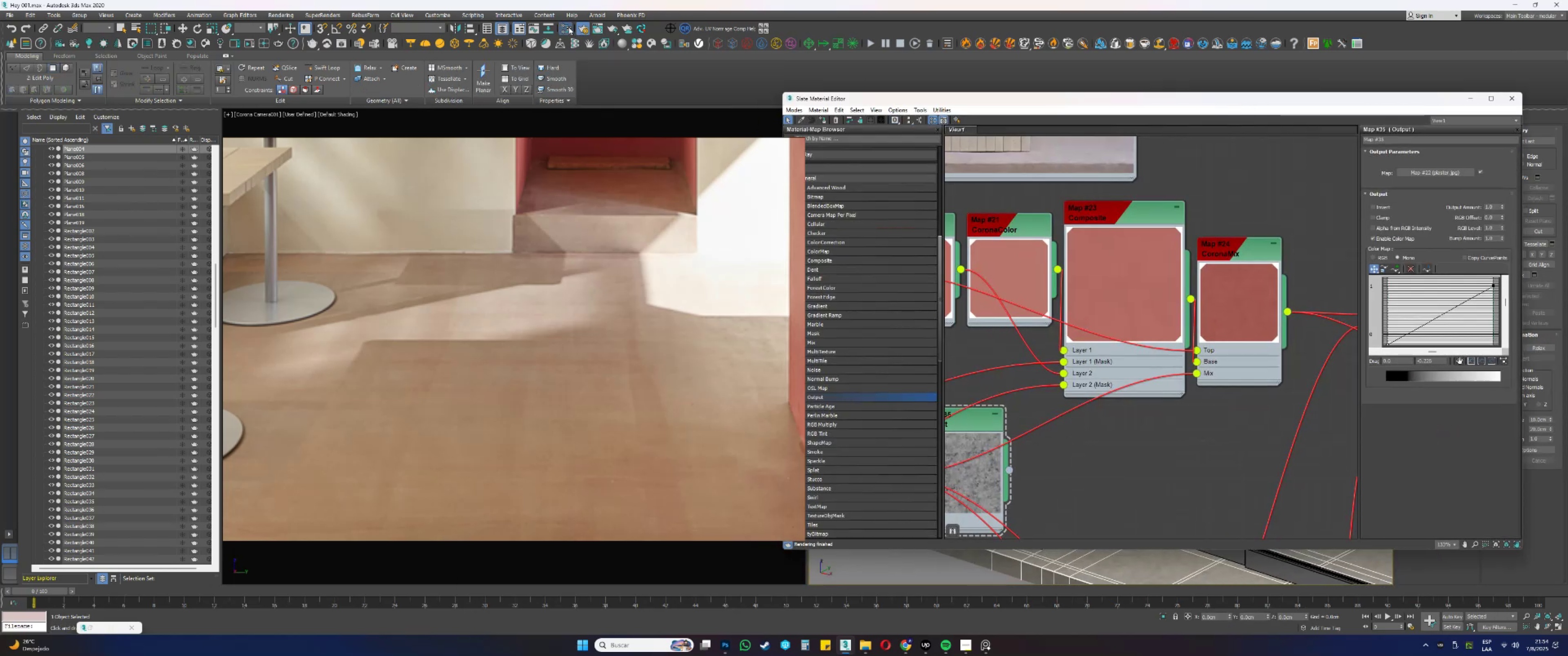 
scroll: coordinate [1061, 292], scroll_direction: down, amount: 23.0
 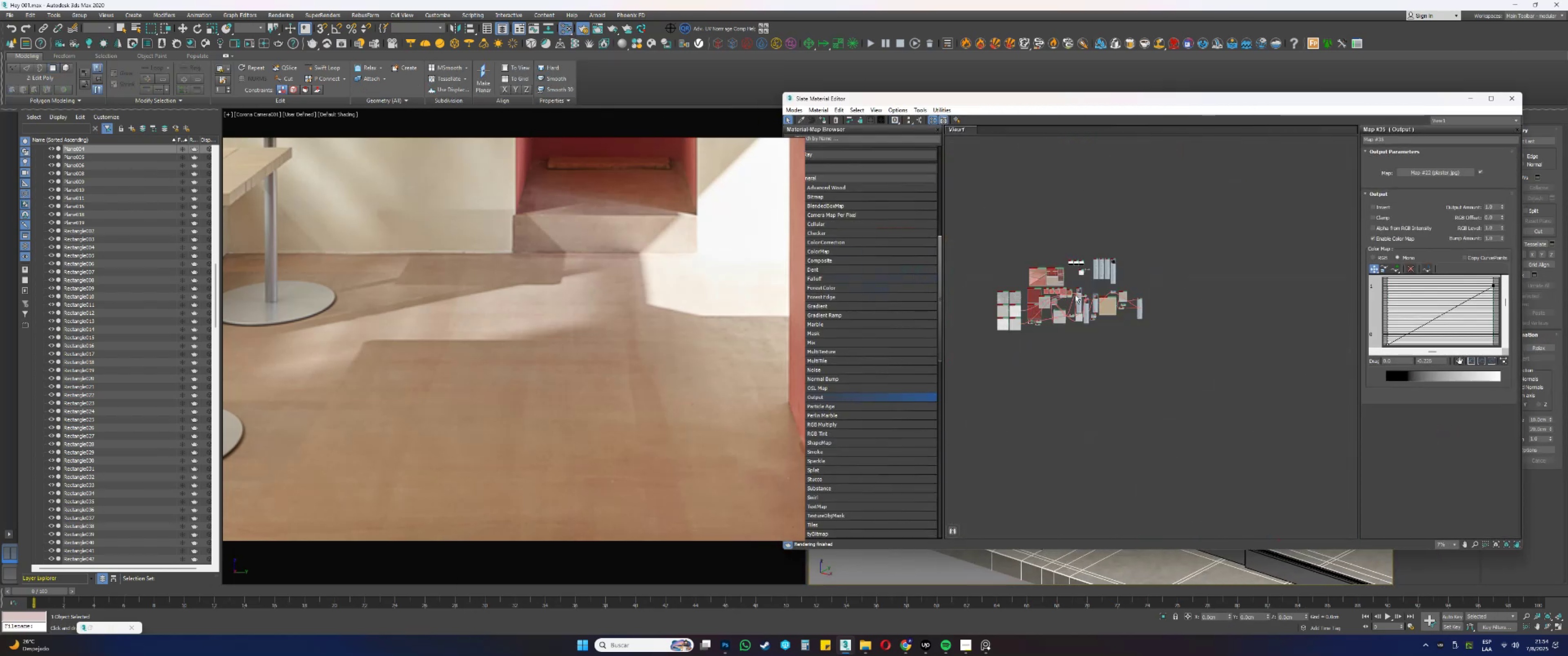 
scroll: coordinate [1121, 352], scroll_direction: up, amount: 10.0
 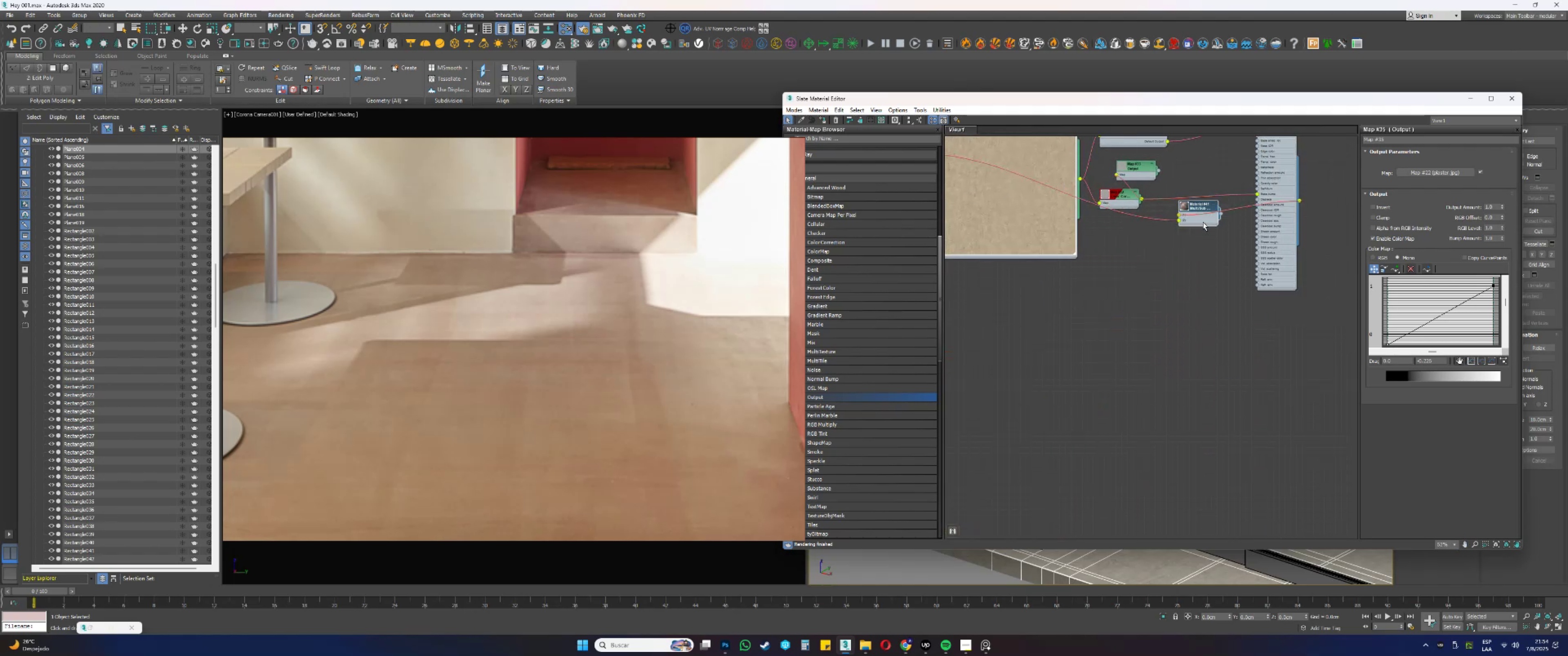 
double_click([1204, 392])
 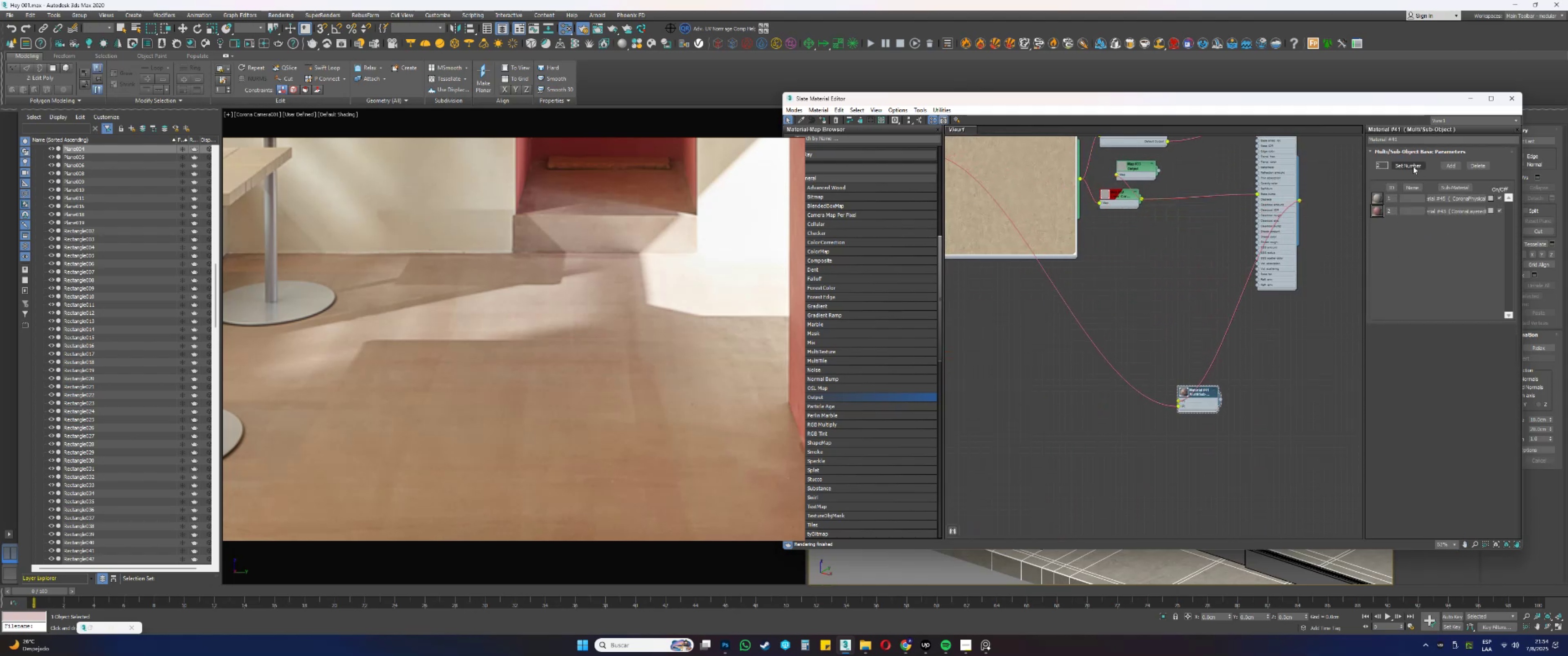 
left_click([1448, 163])
 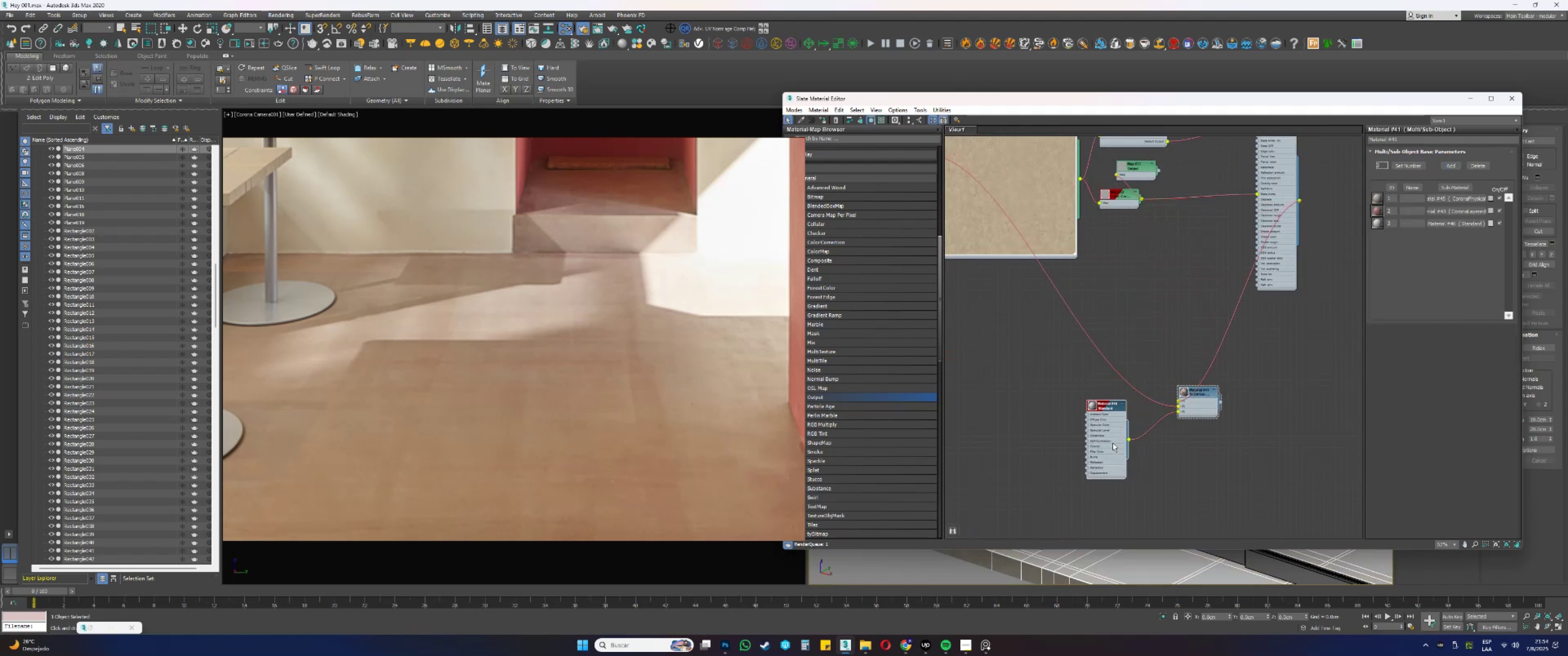 
key(Delete)
 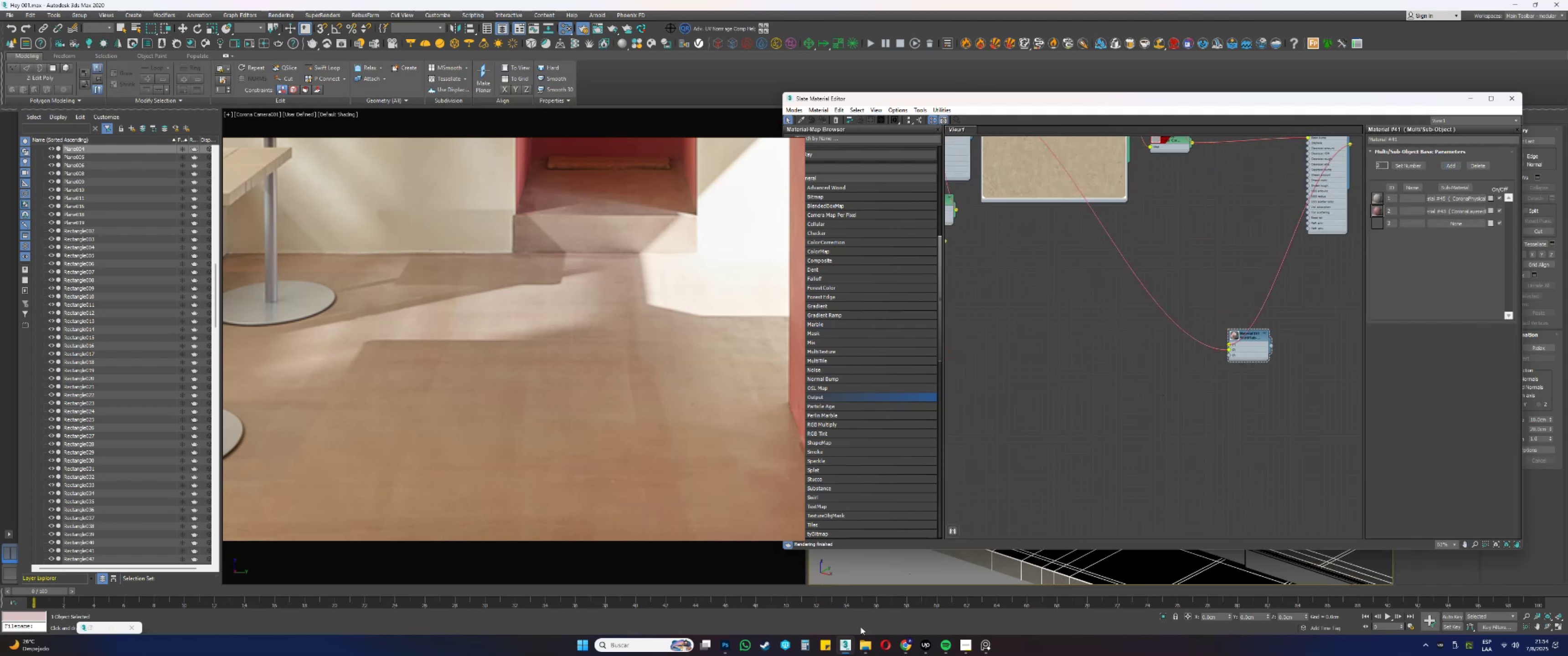 
left_click([870, 642])
 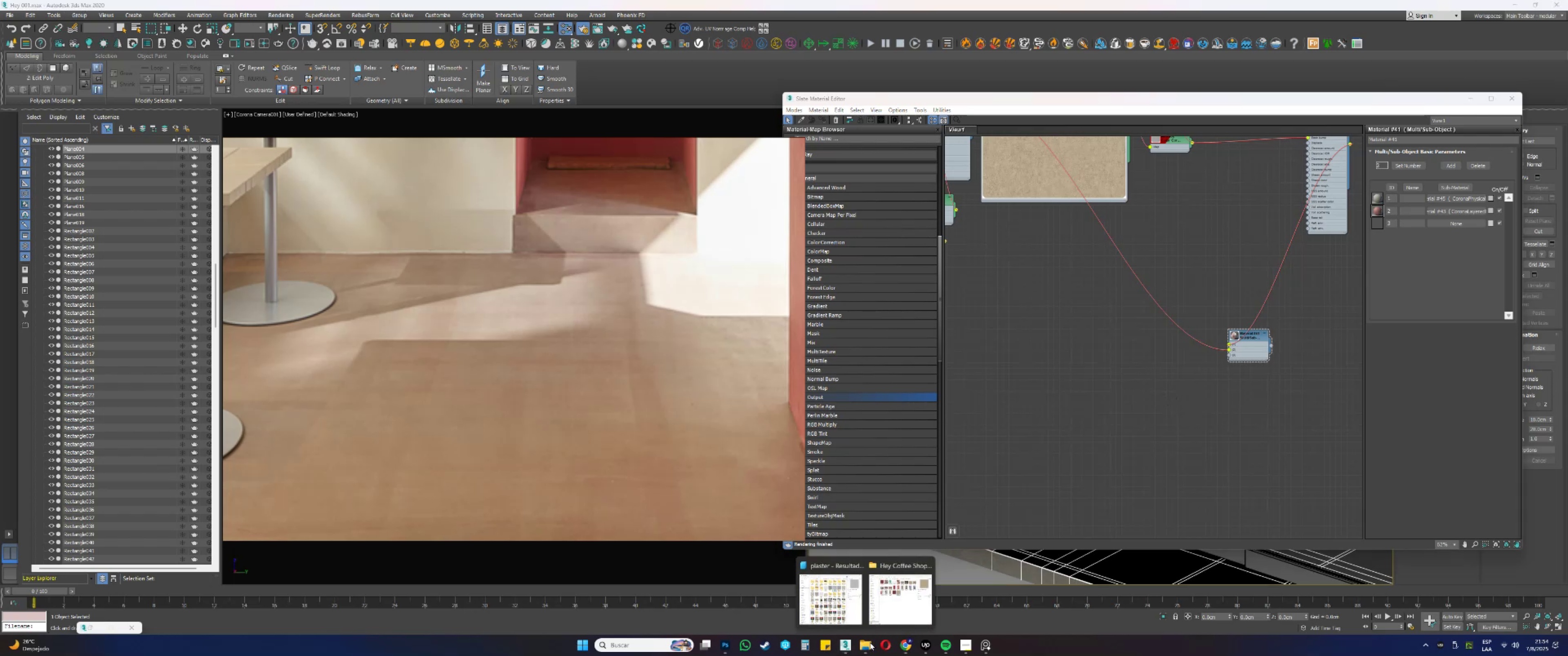 
mouse_move([891, 604])
 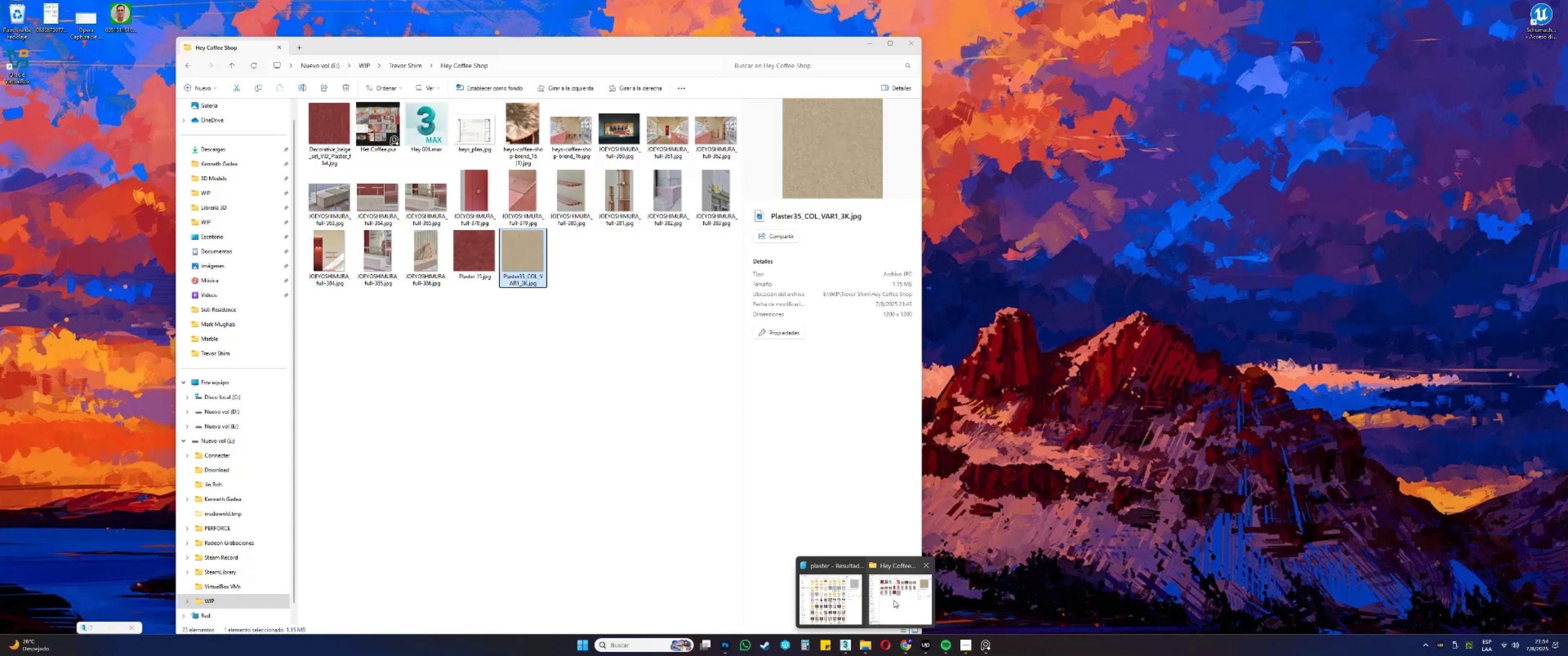 
left_click([894, 600])
 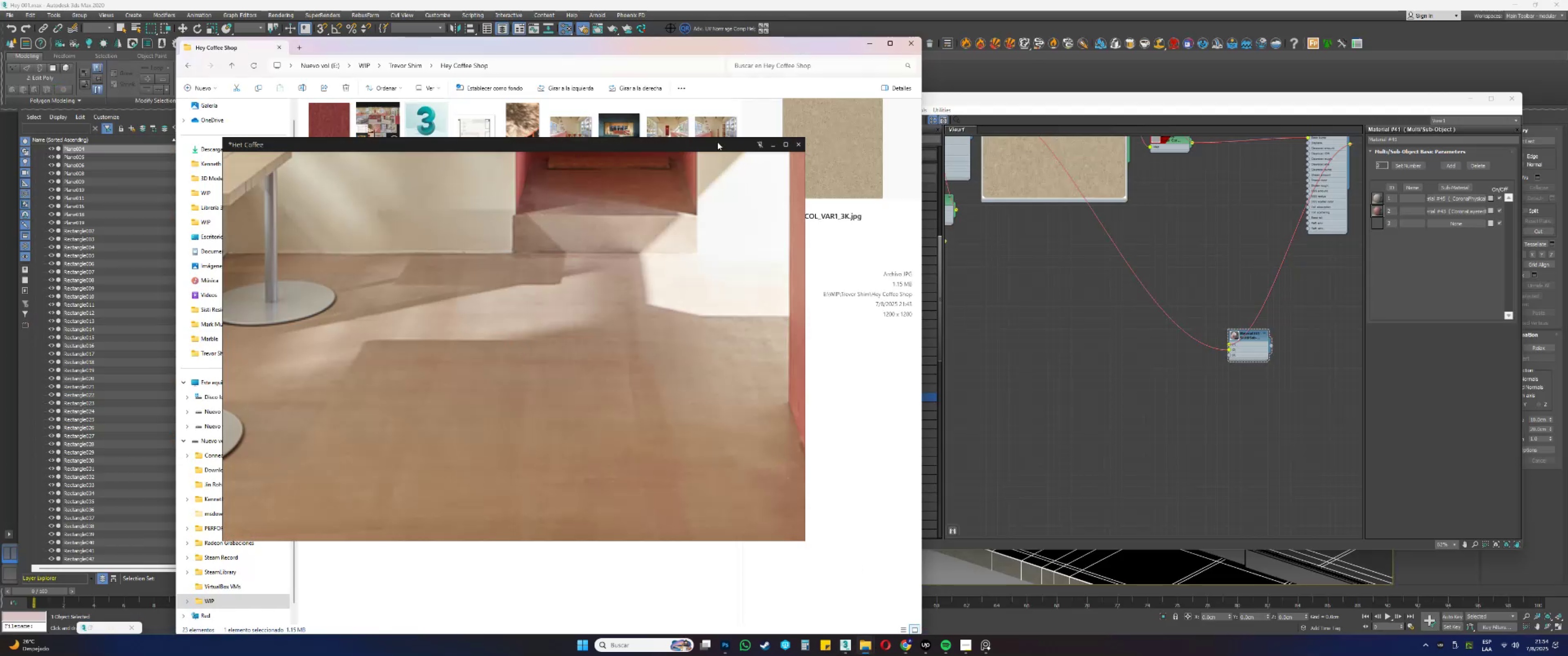 
left_click([731, 40])
 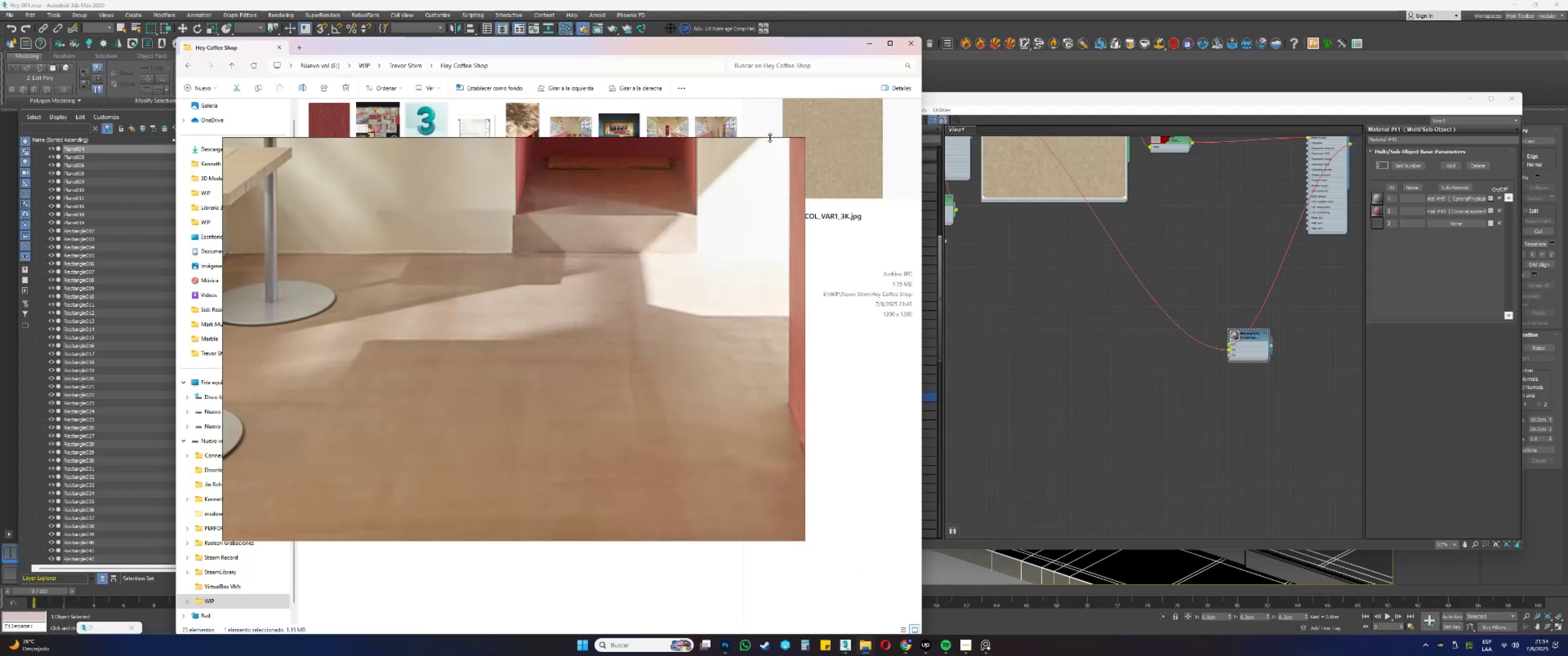 
left_click([772, 146])
 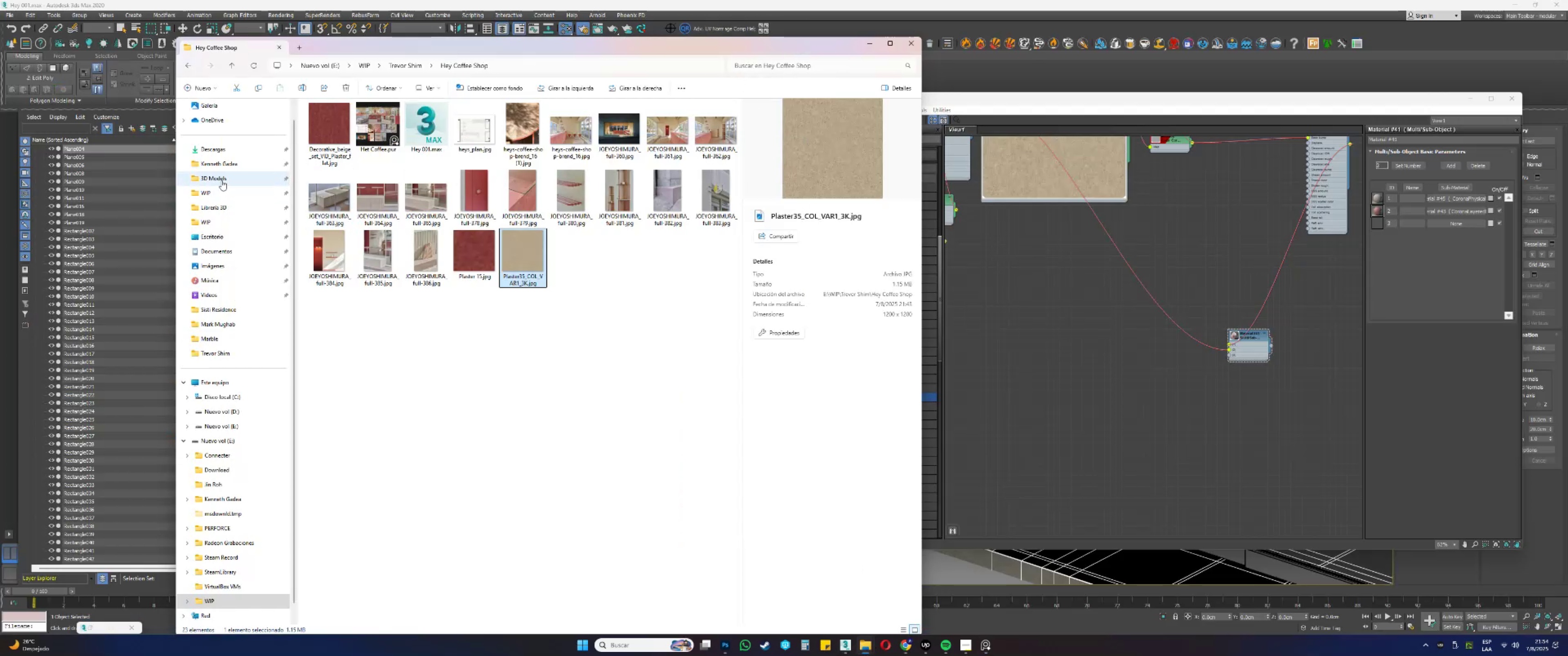 
left_click([225, 166])
 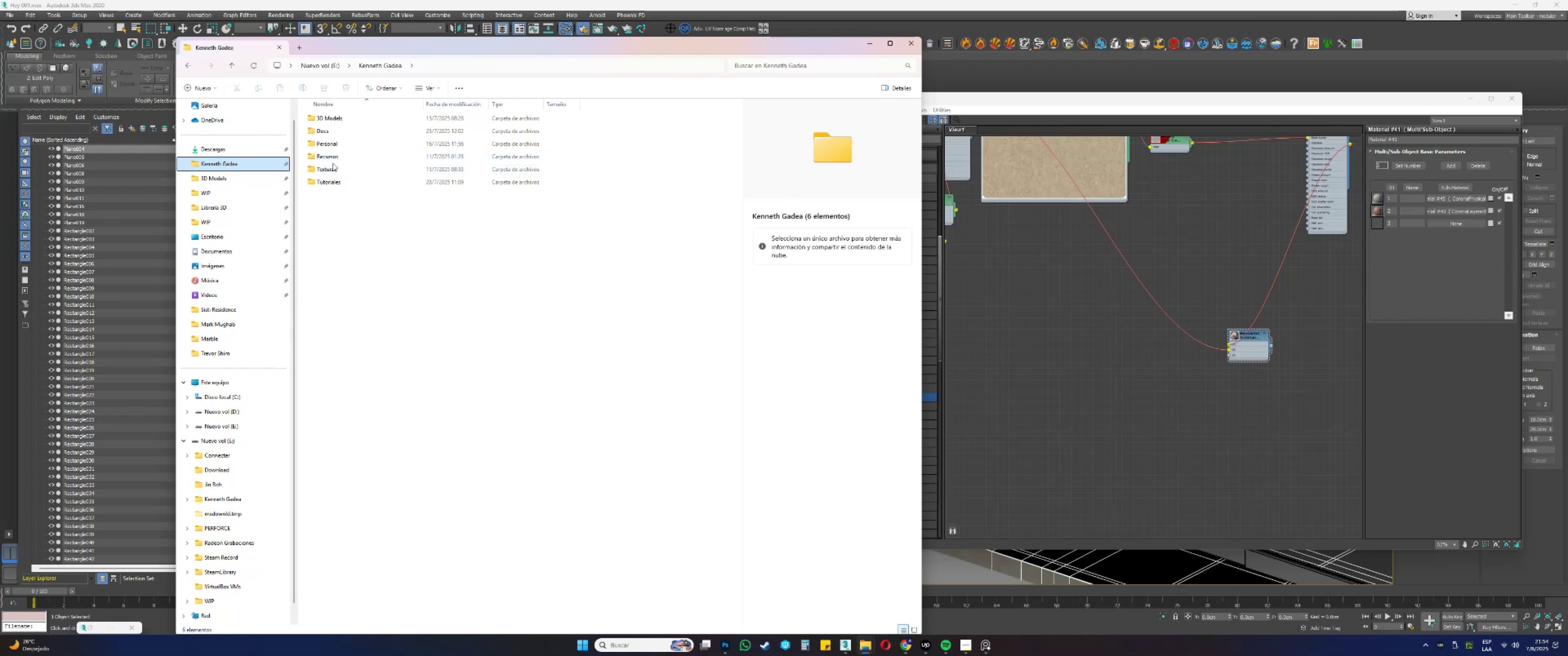 
double_click([326, 168])
 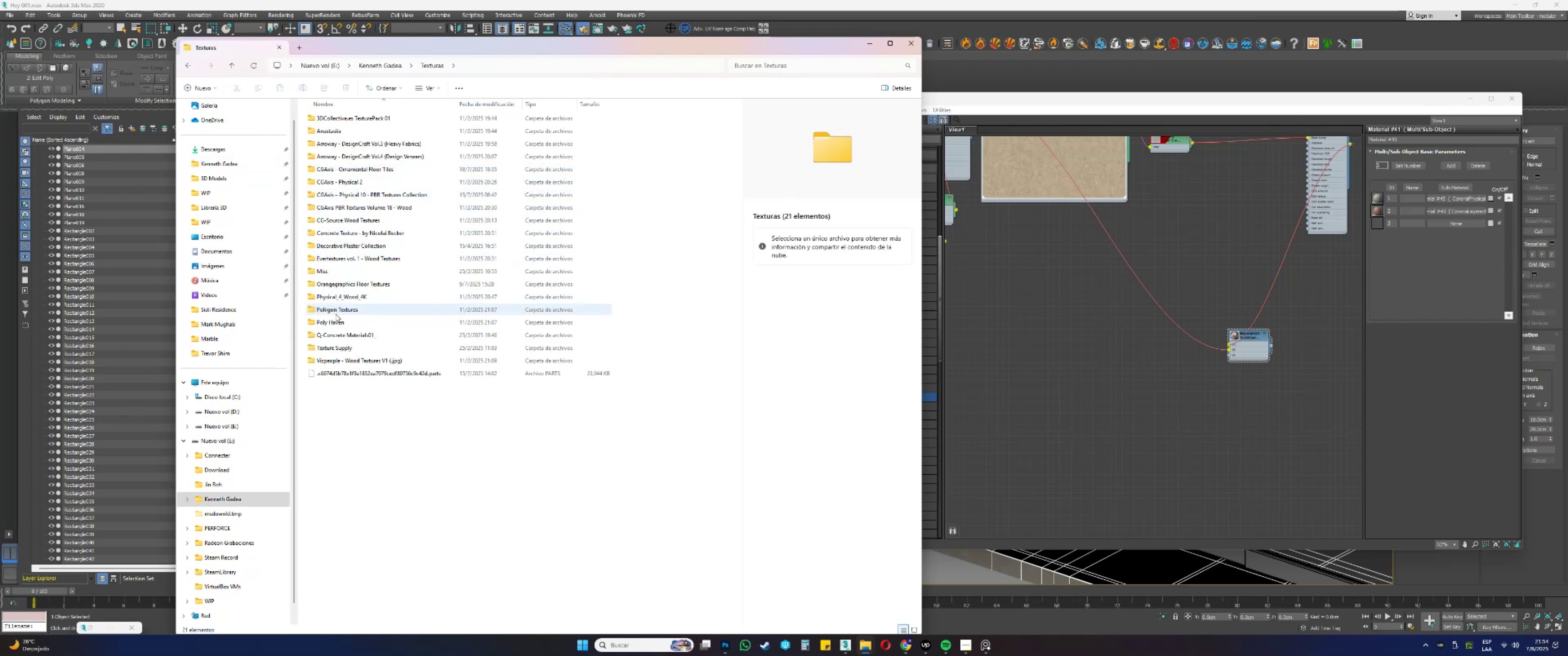 
double_click([342, 334])
 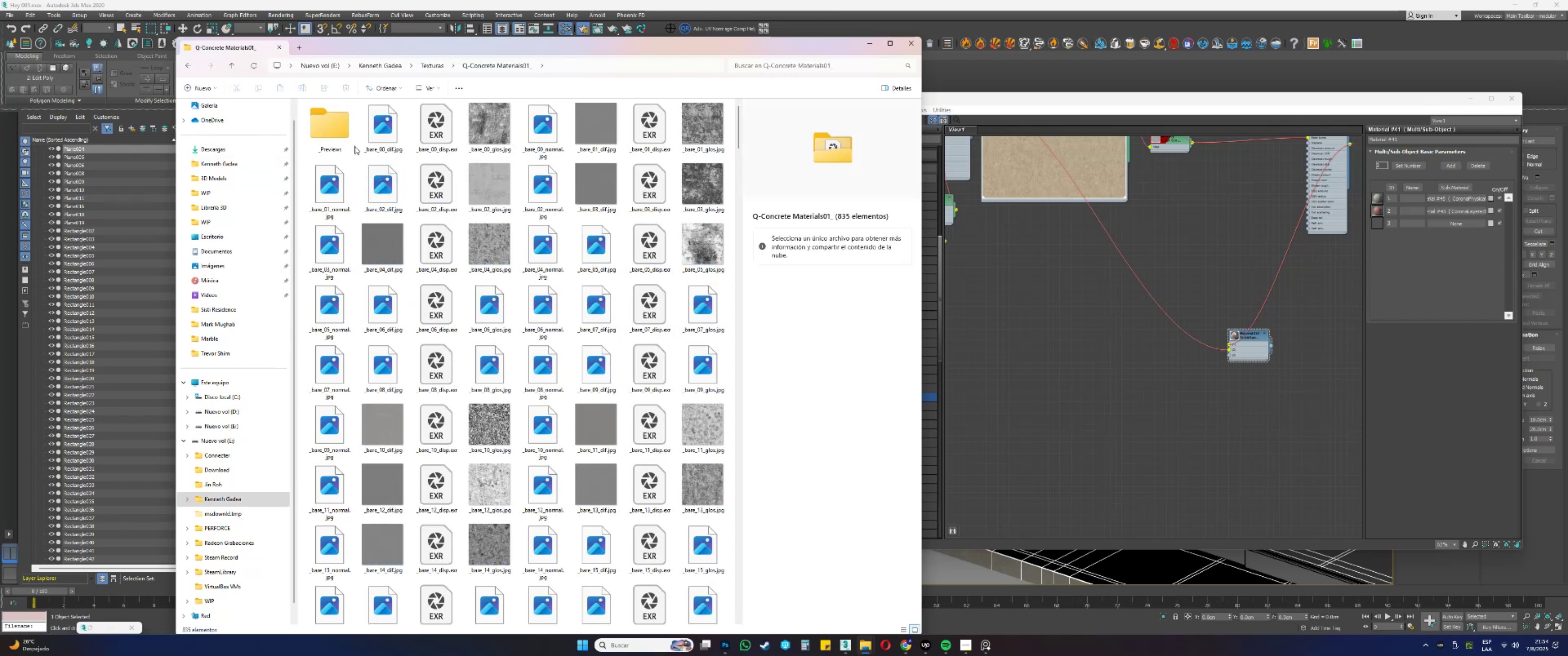 
double_click([339, 133])
 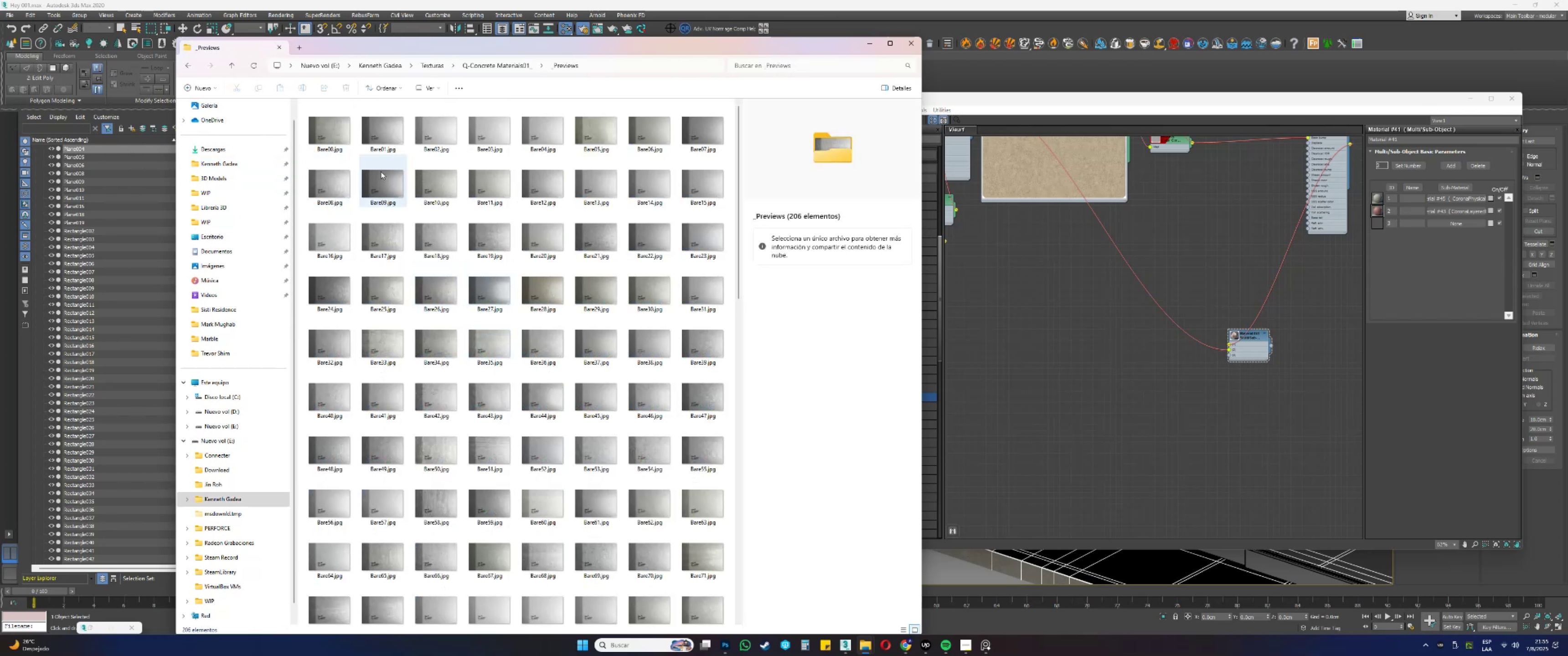 
double_click([340, 138])
 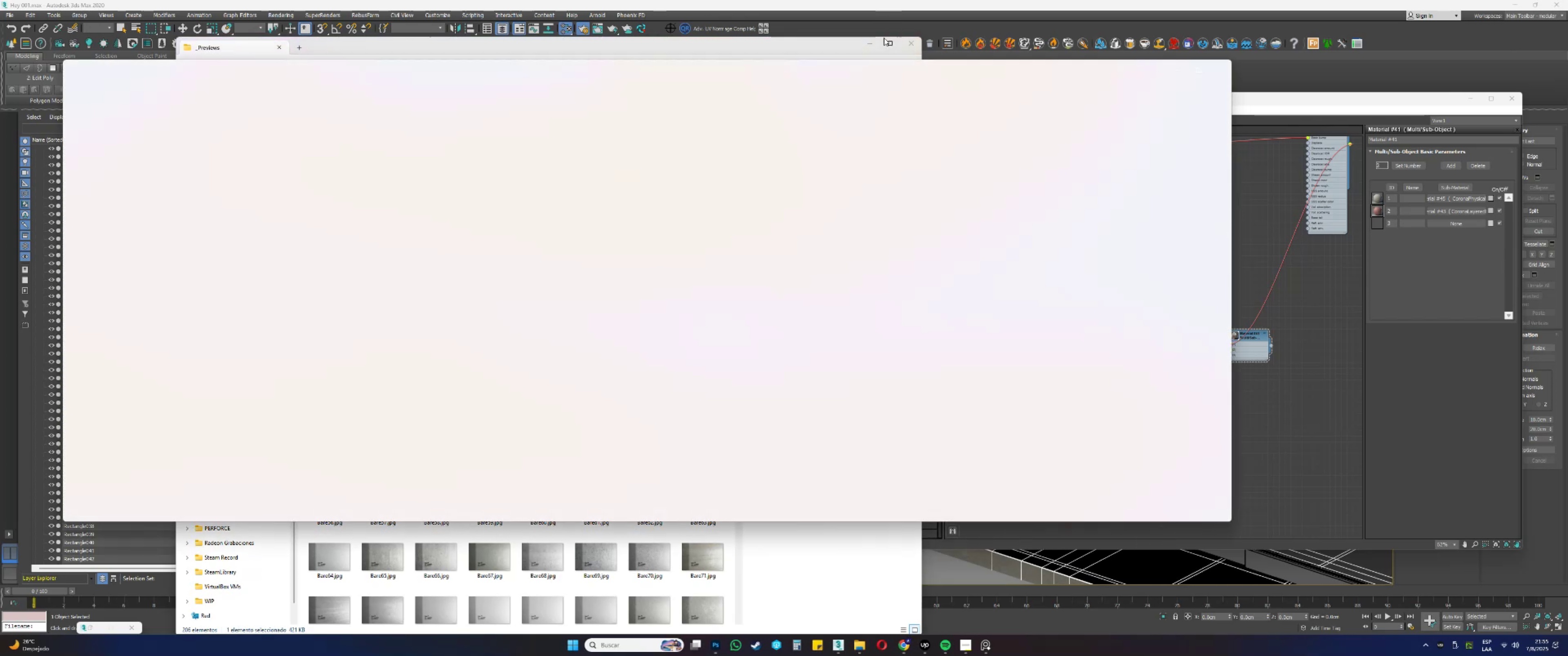 
left_click([872, 44])
 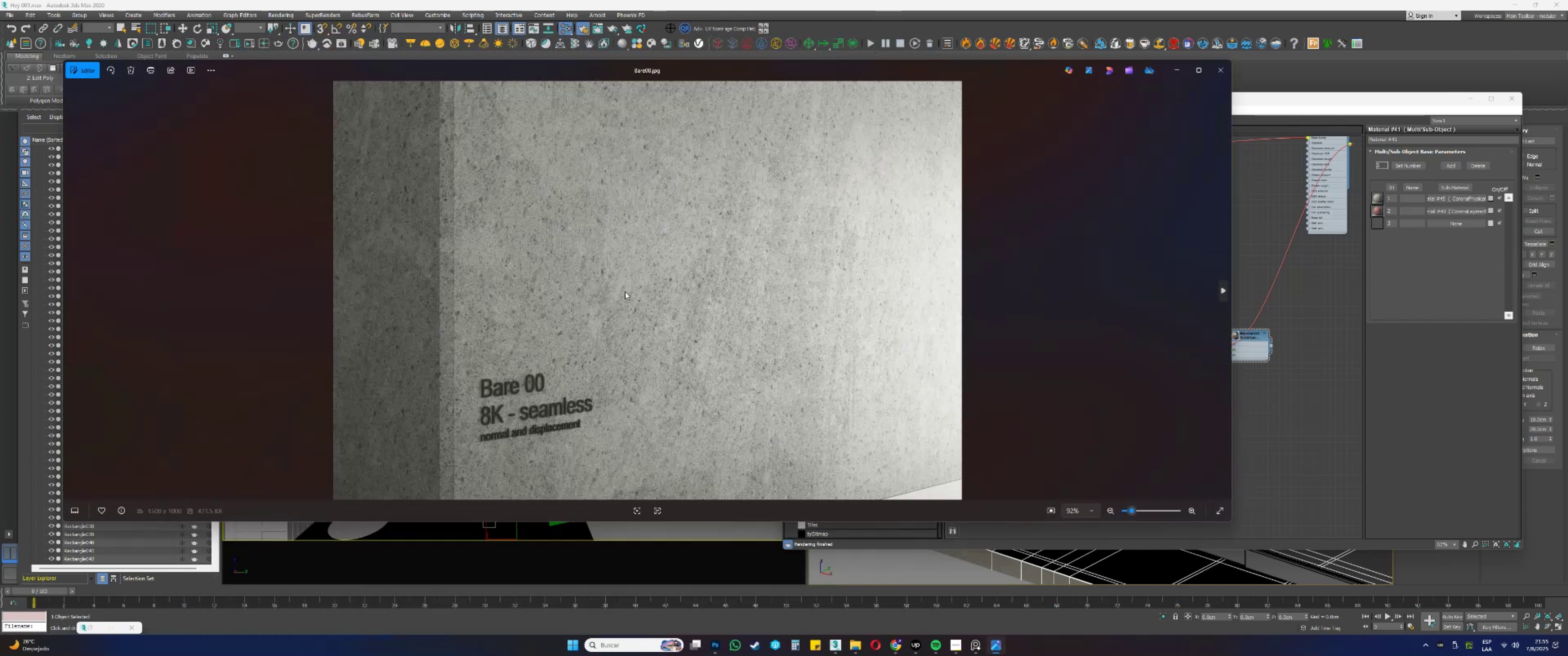 
scroll: coordinate [998, 293], scroll_direction: down, amount: 21.0
 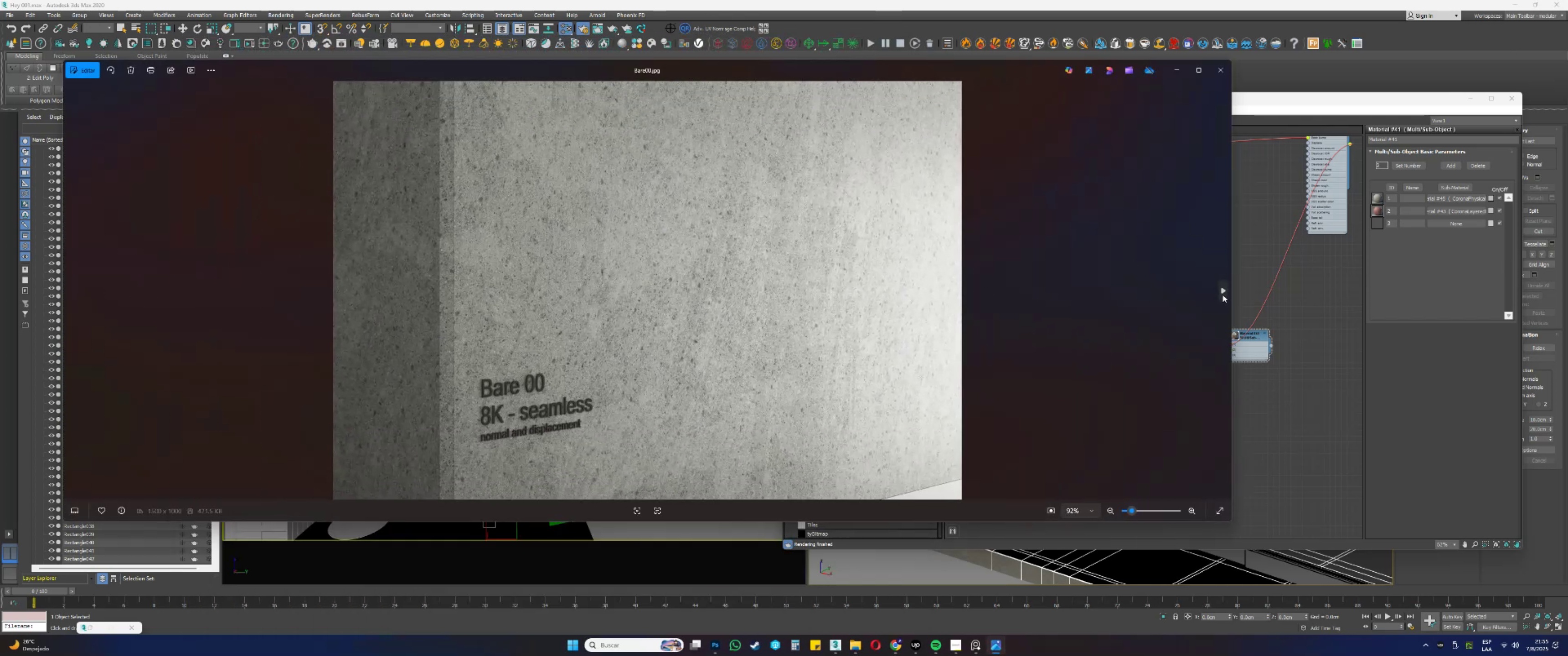 
double_click([1222, 292])
 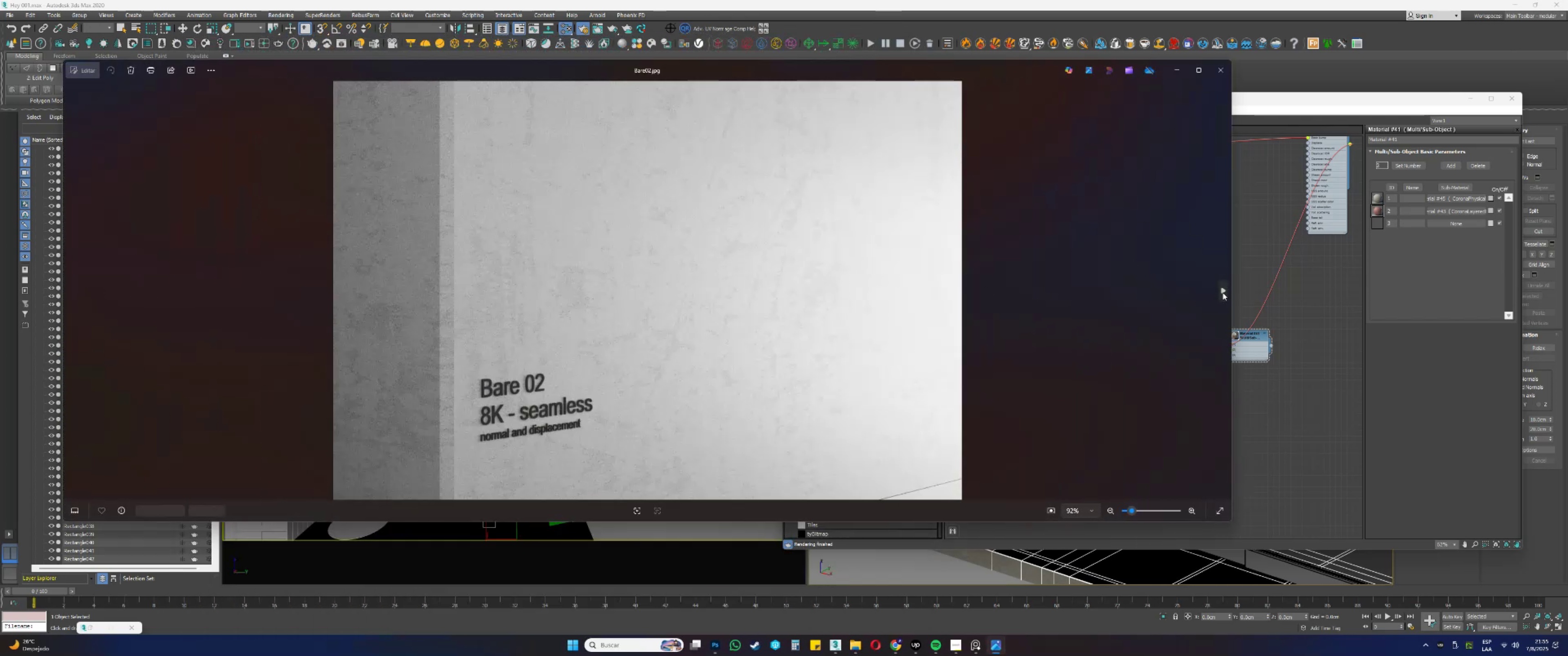 
triple_click([1223, 292])
 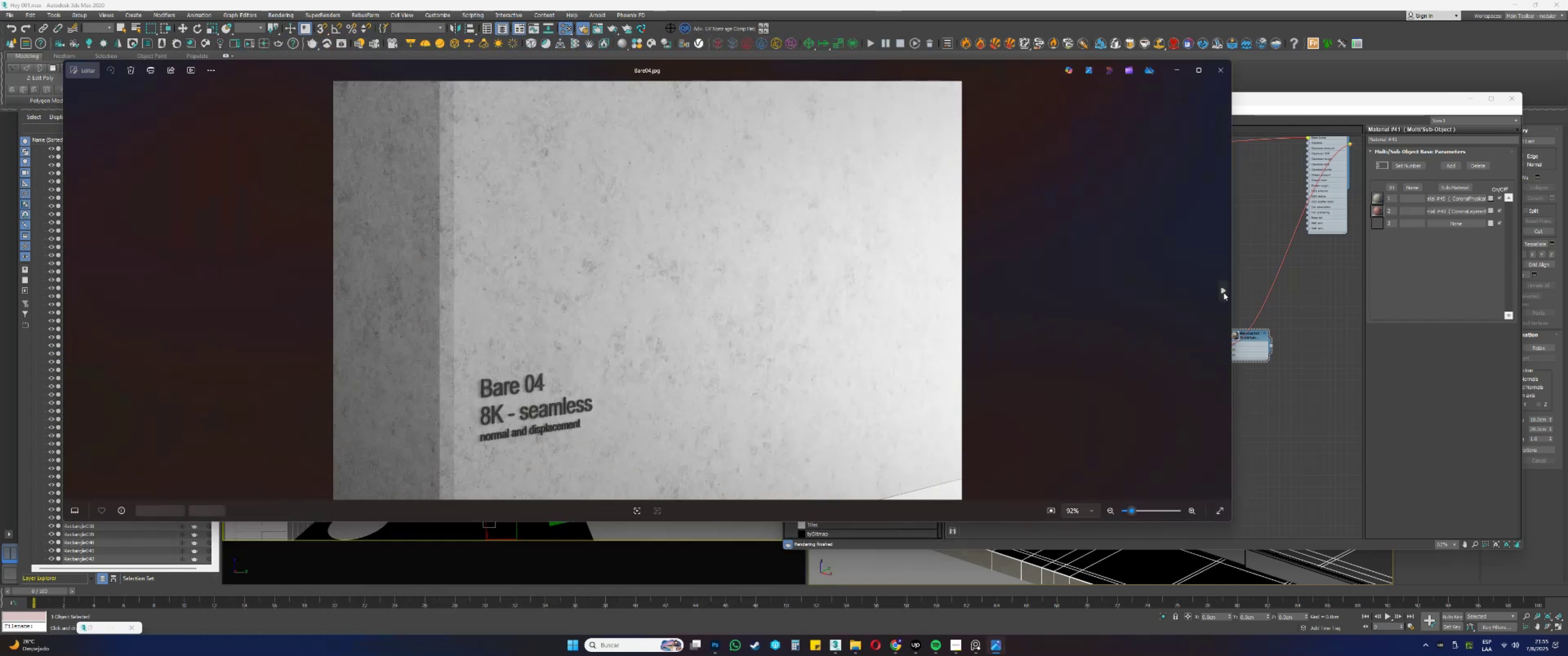 
triple_click([1223, 292])
 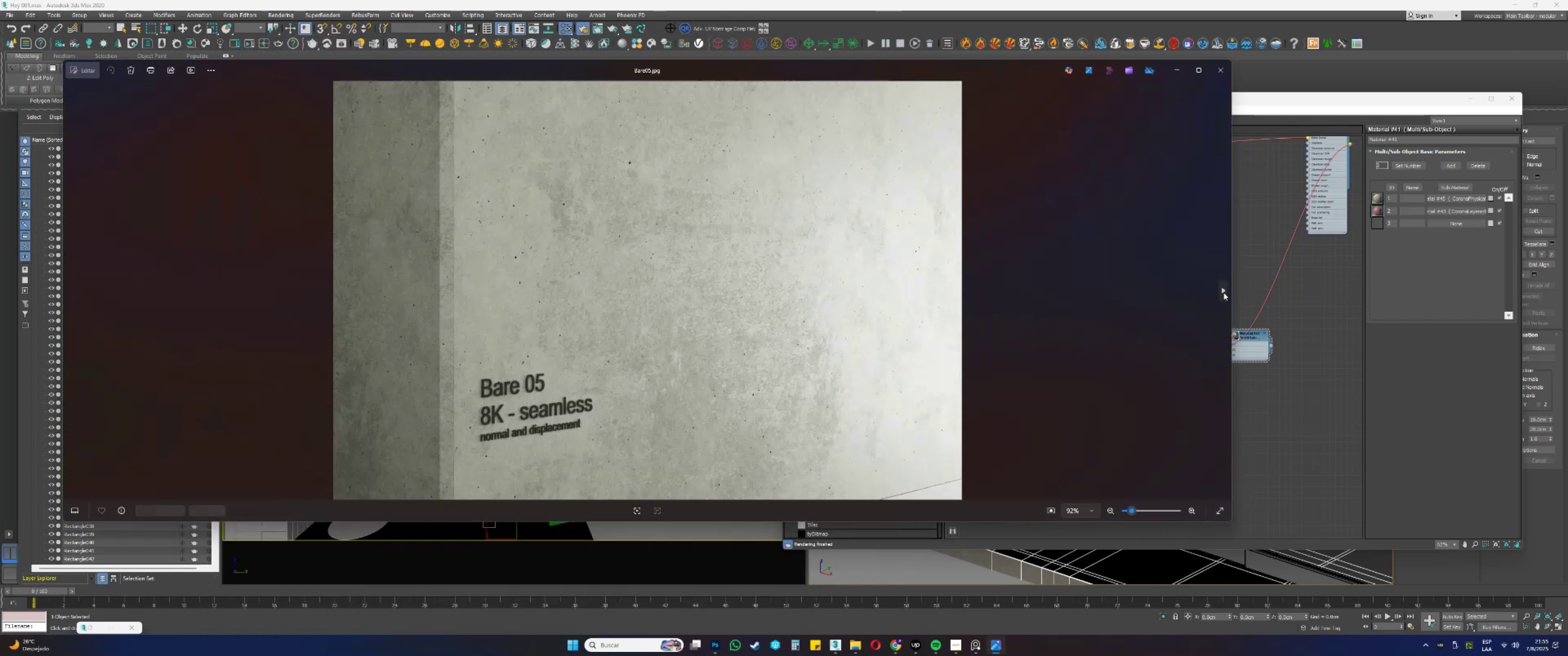 
triple_click([1223, 292])
 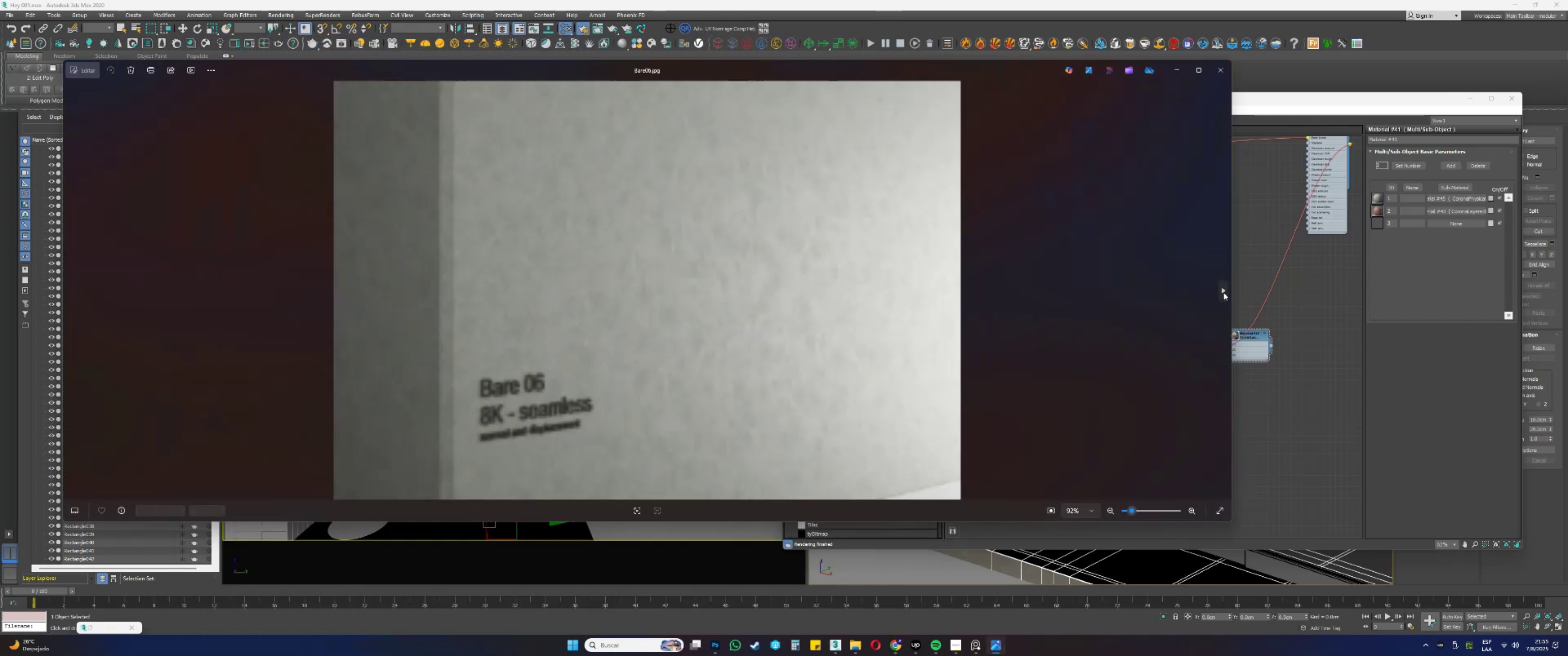 
triple_click([1223, 292])
 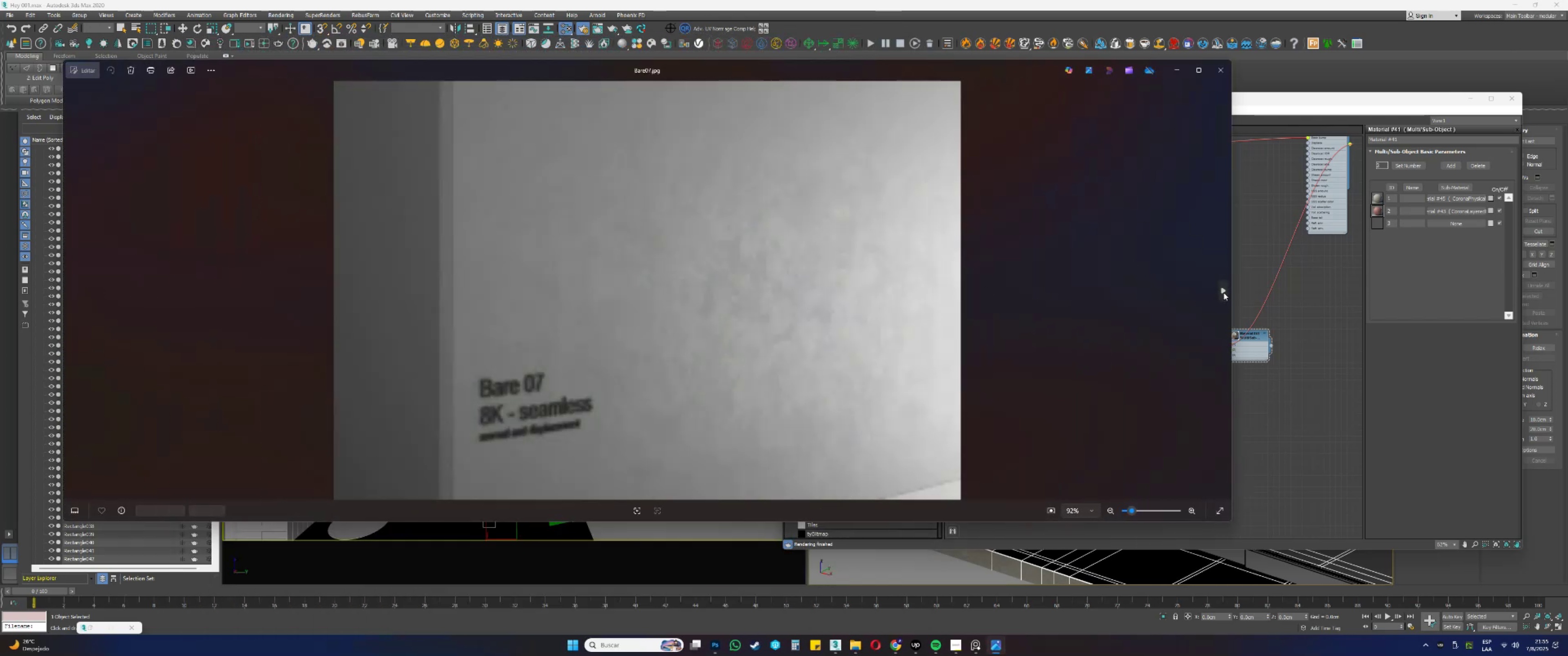 
triple_click([1223, 292])
 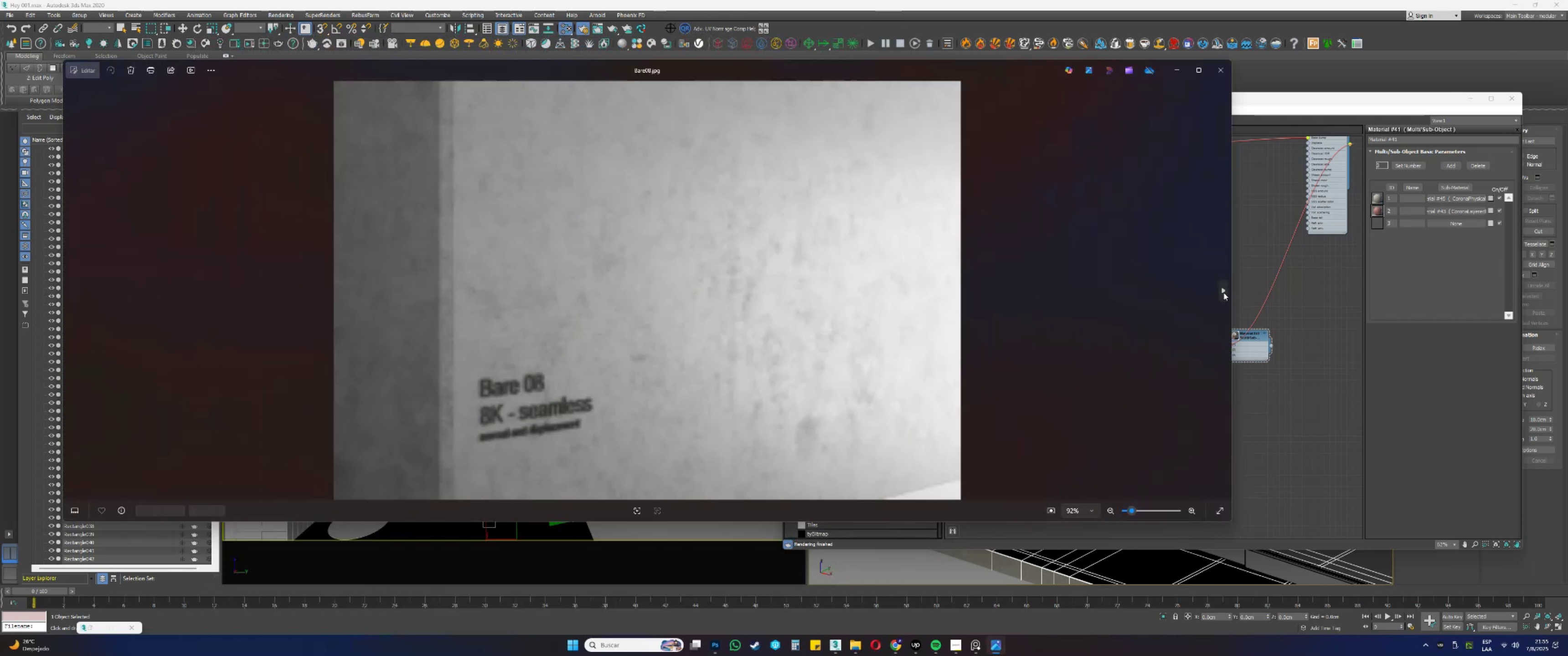 
triple_click([1223, 292])
 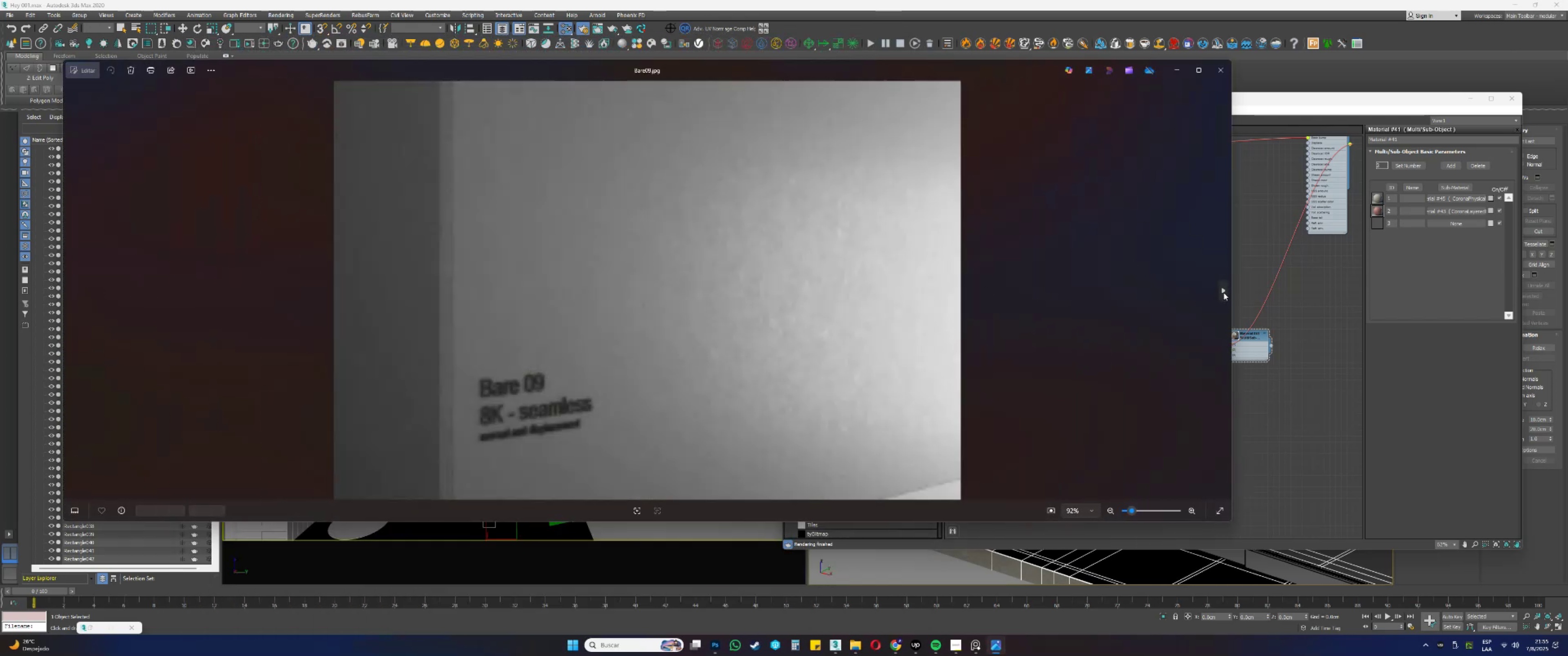 
triple_click([1223, 292])
 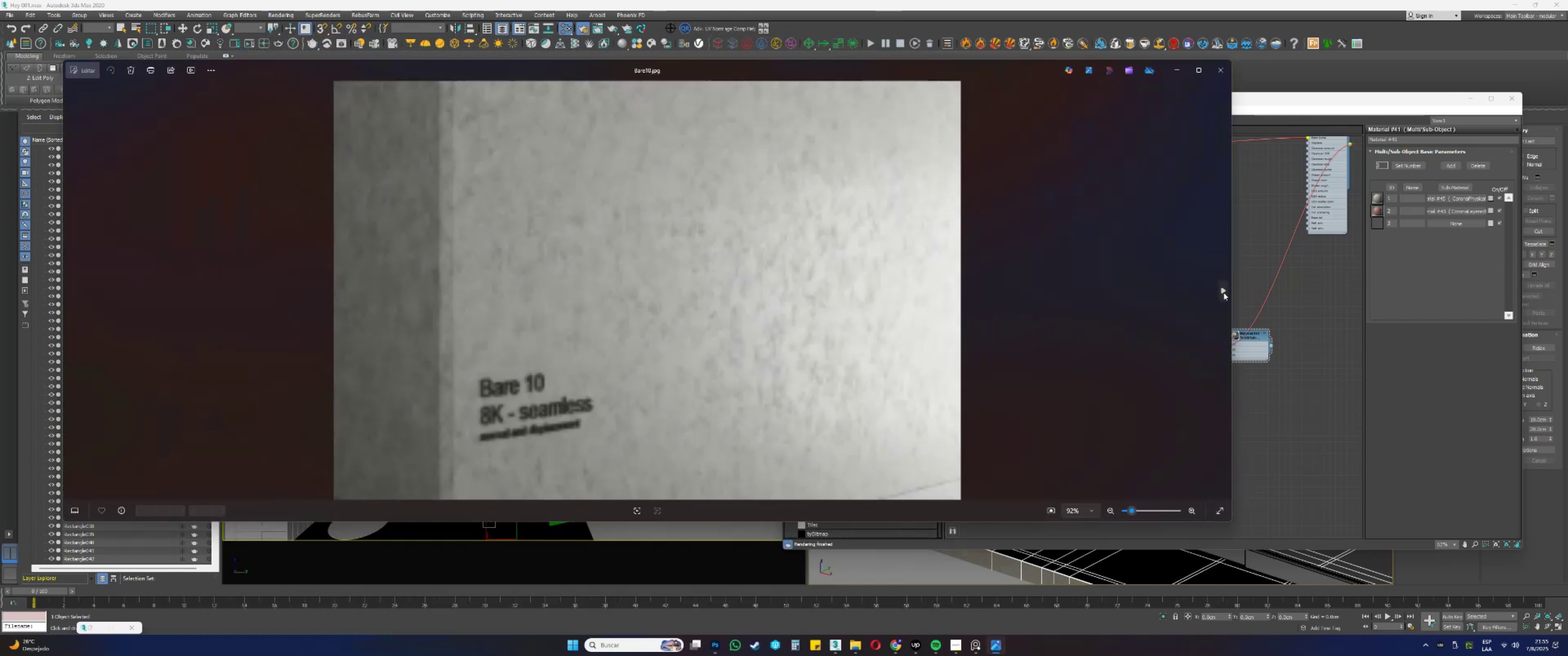 
triple_click([1223, 292])
 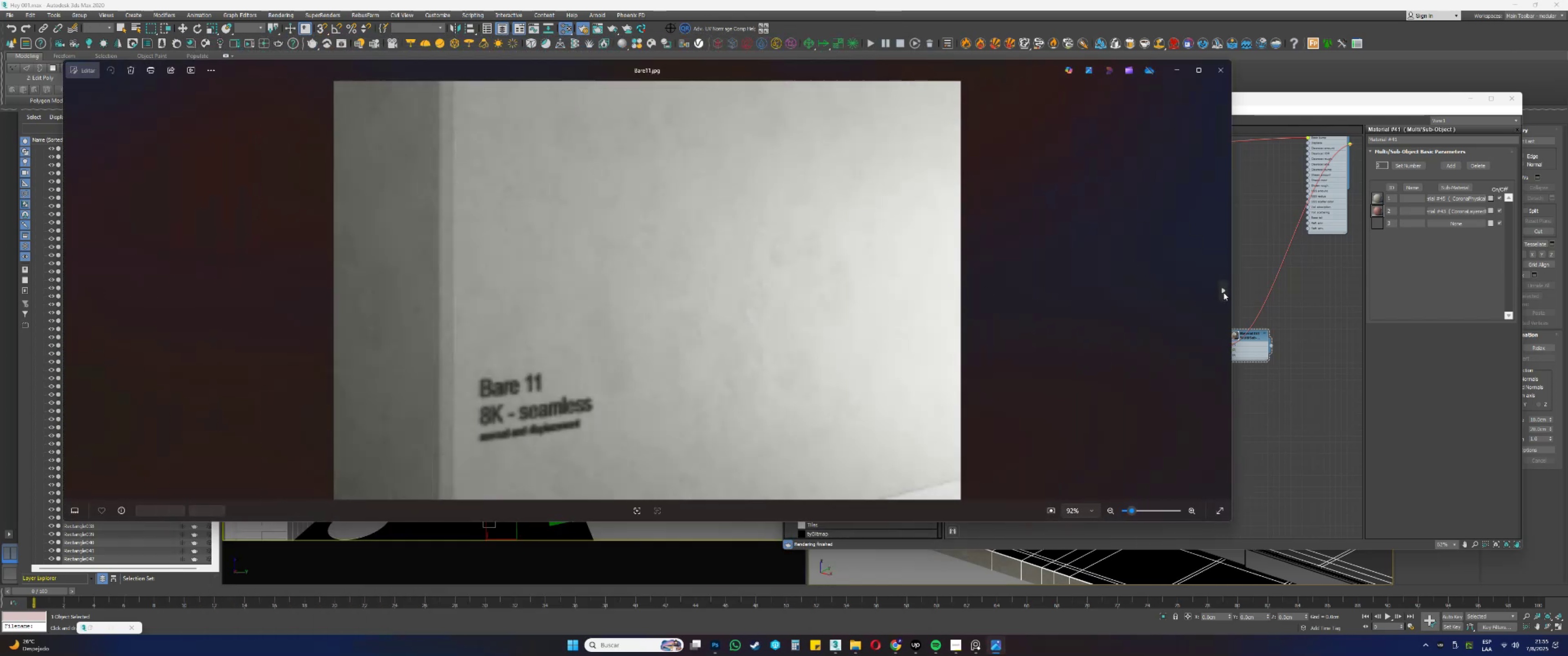 
triple_click([1223, 292])
 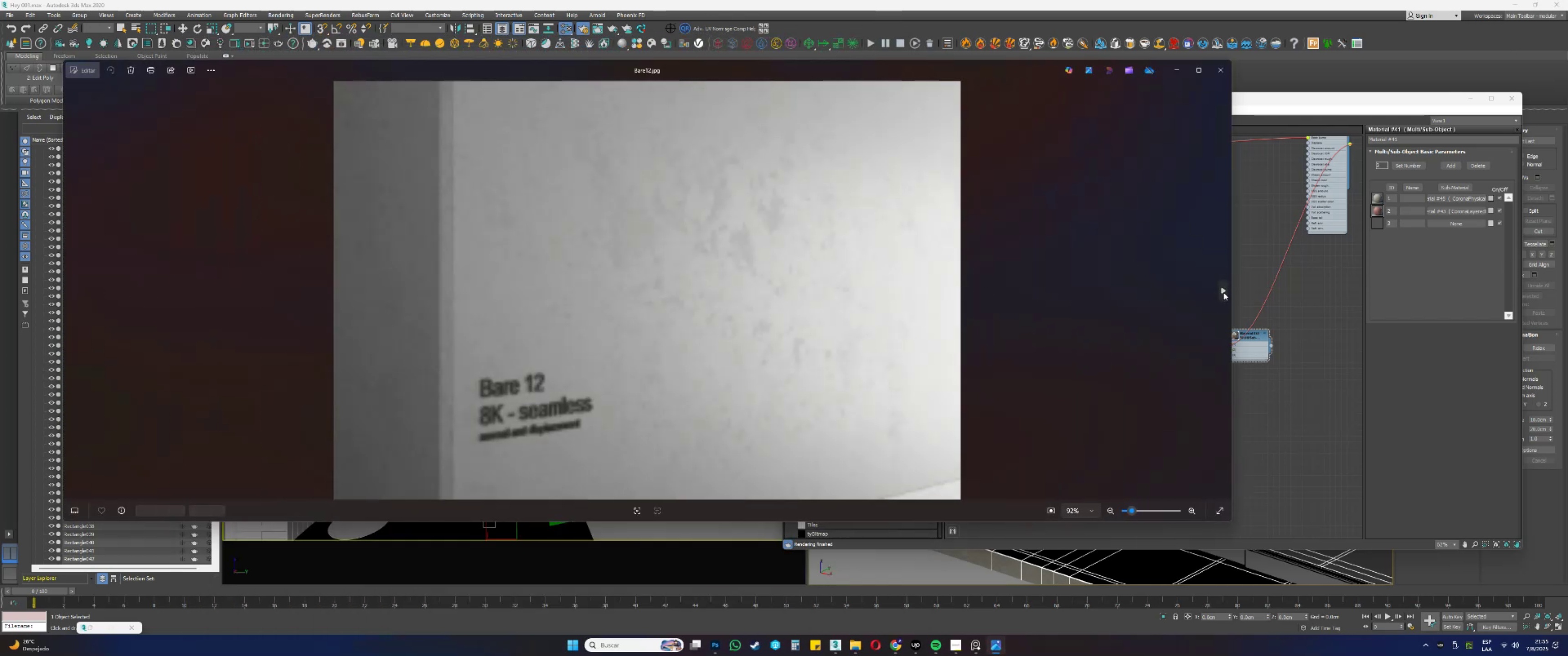 
triple_click([1223, 292])
 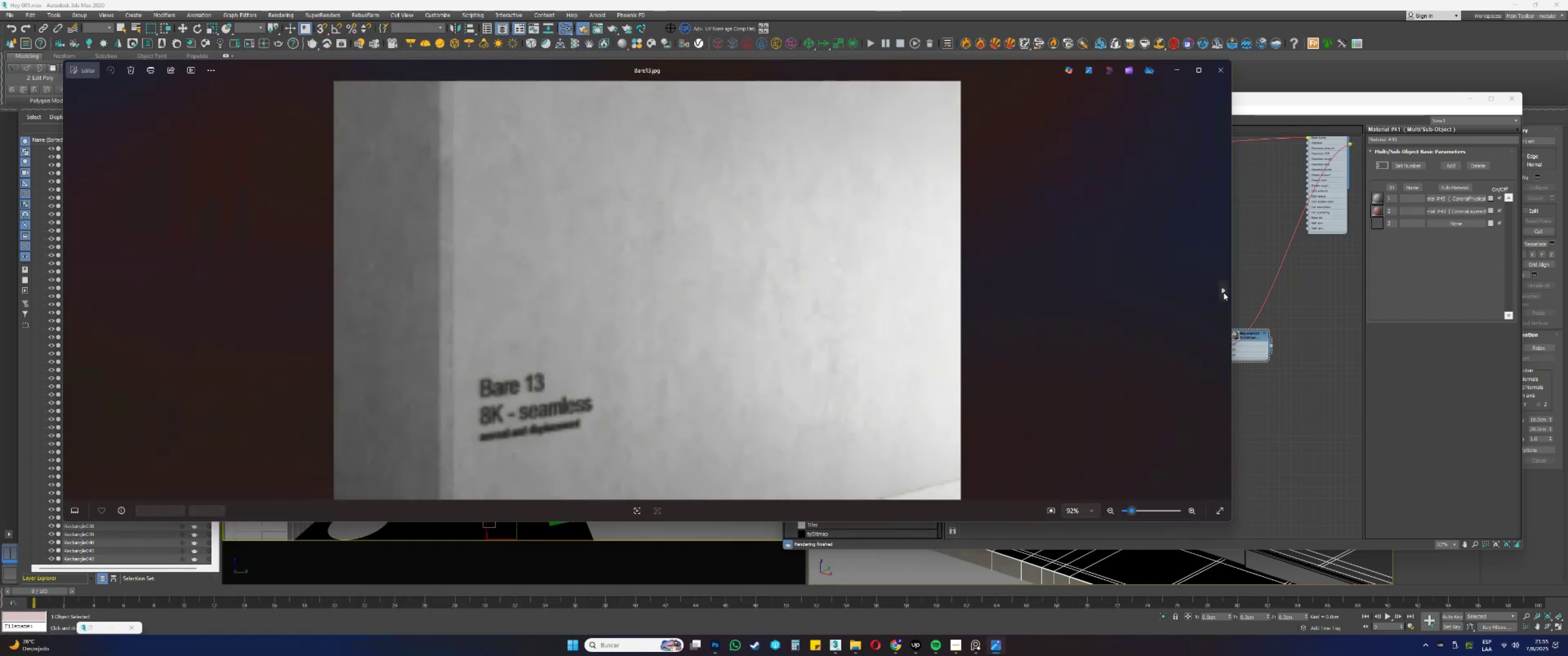 
triple_click([1223, 292])
 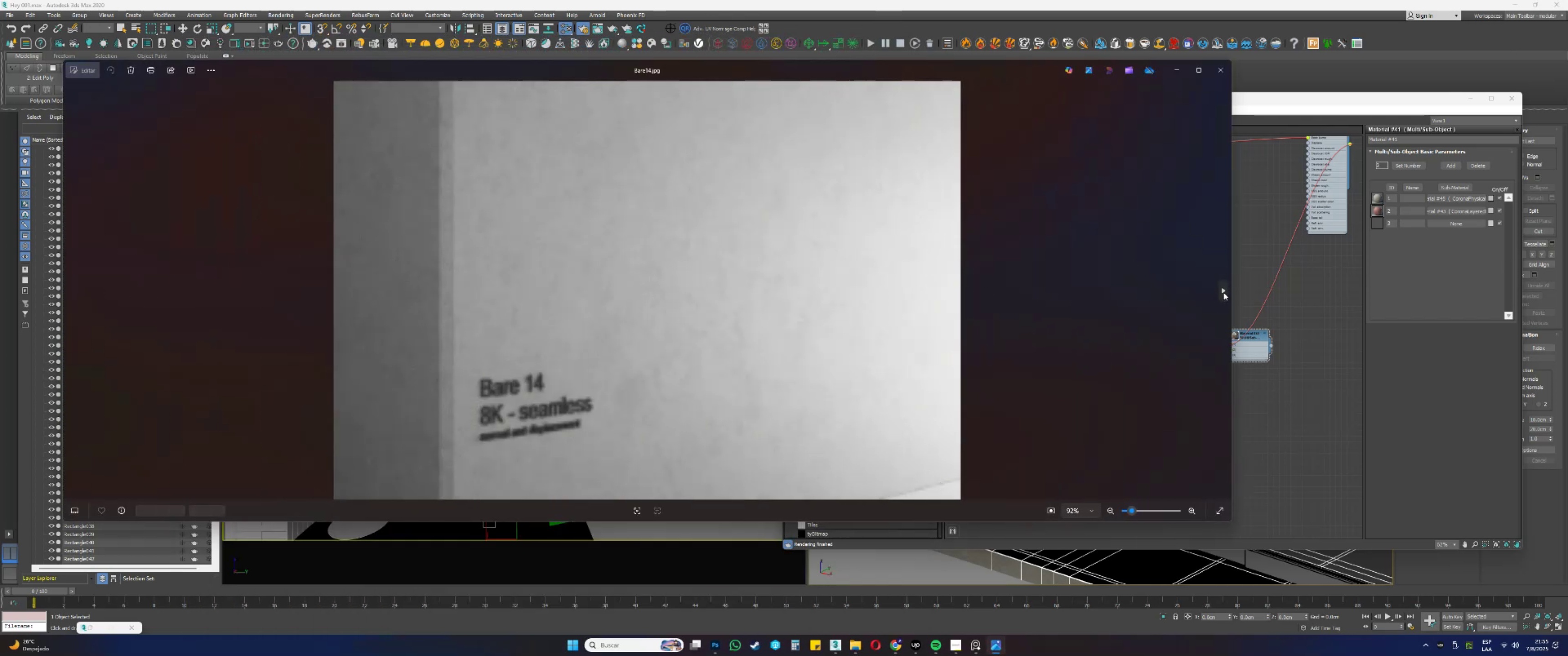 
triple_click([1223, 292])
 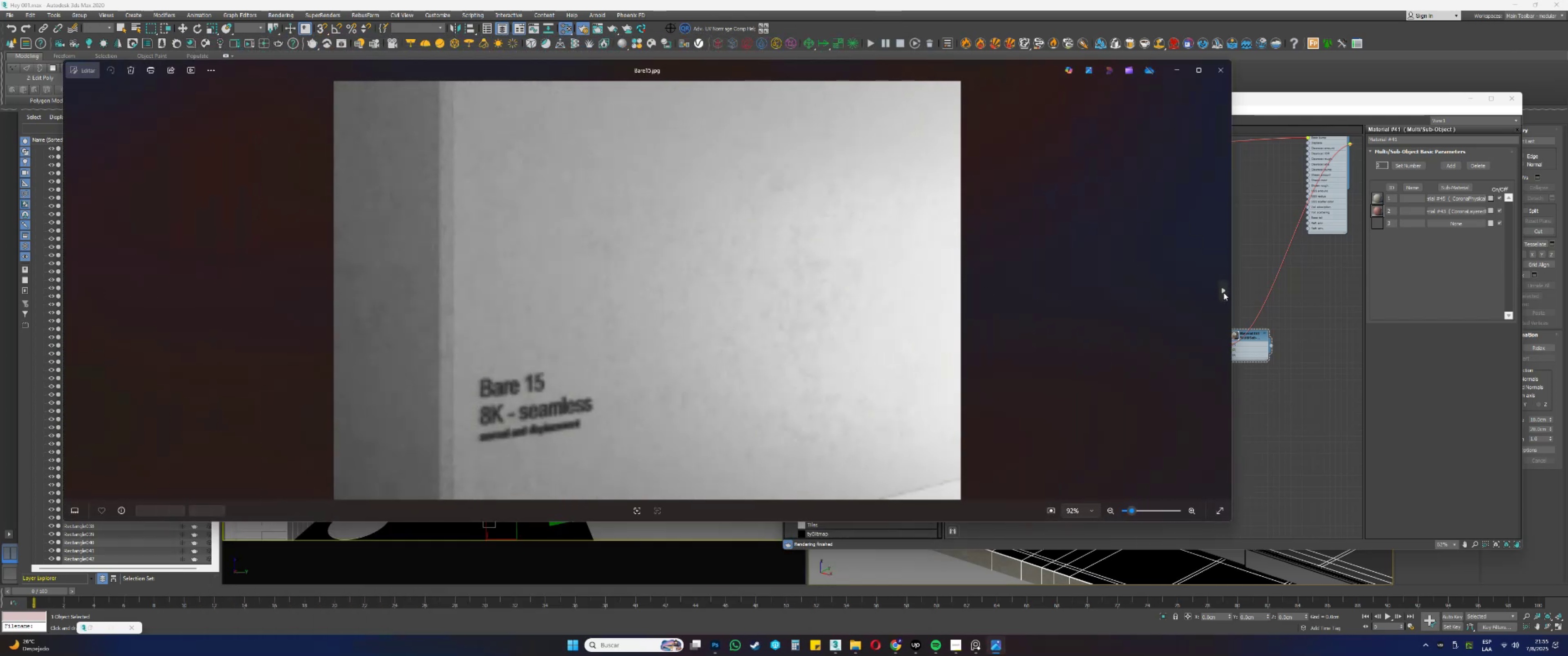 
triple_click([1223, 292])
 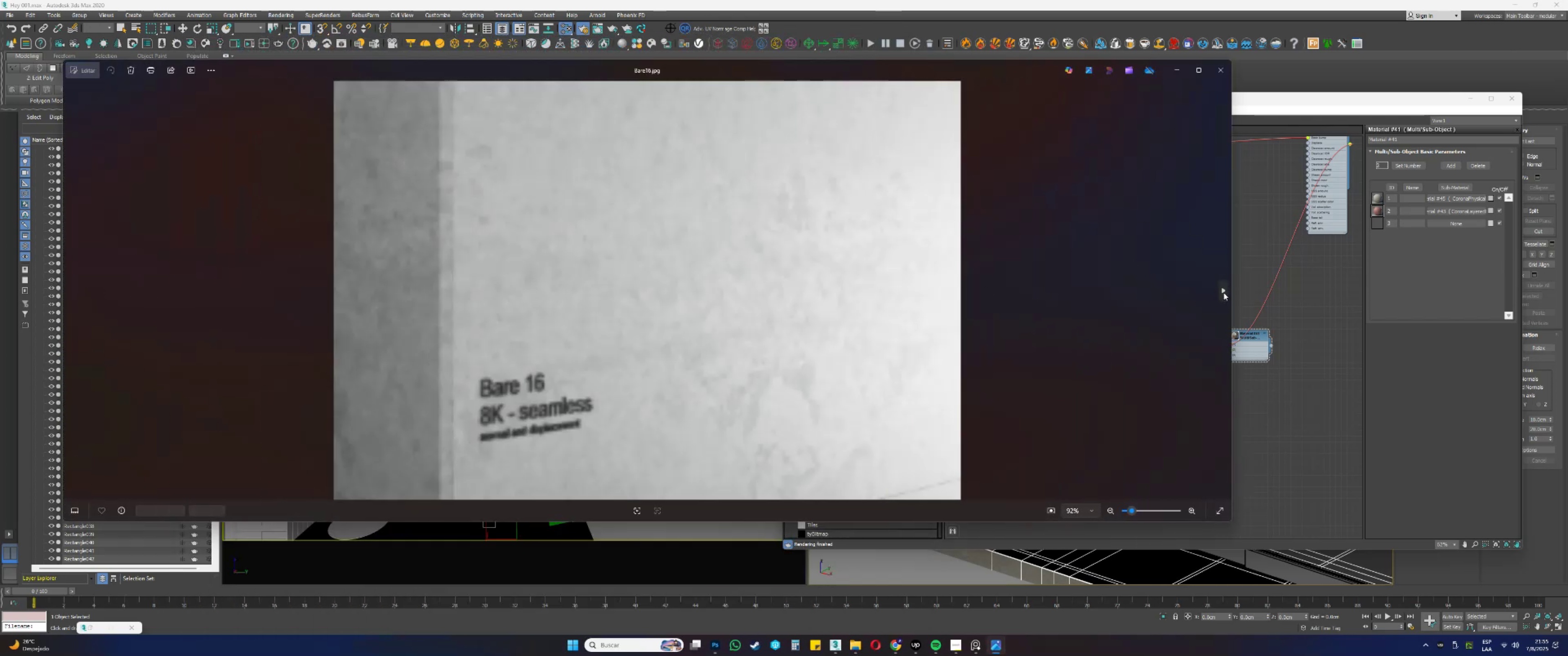 
triple_click([1223, 292])
 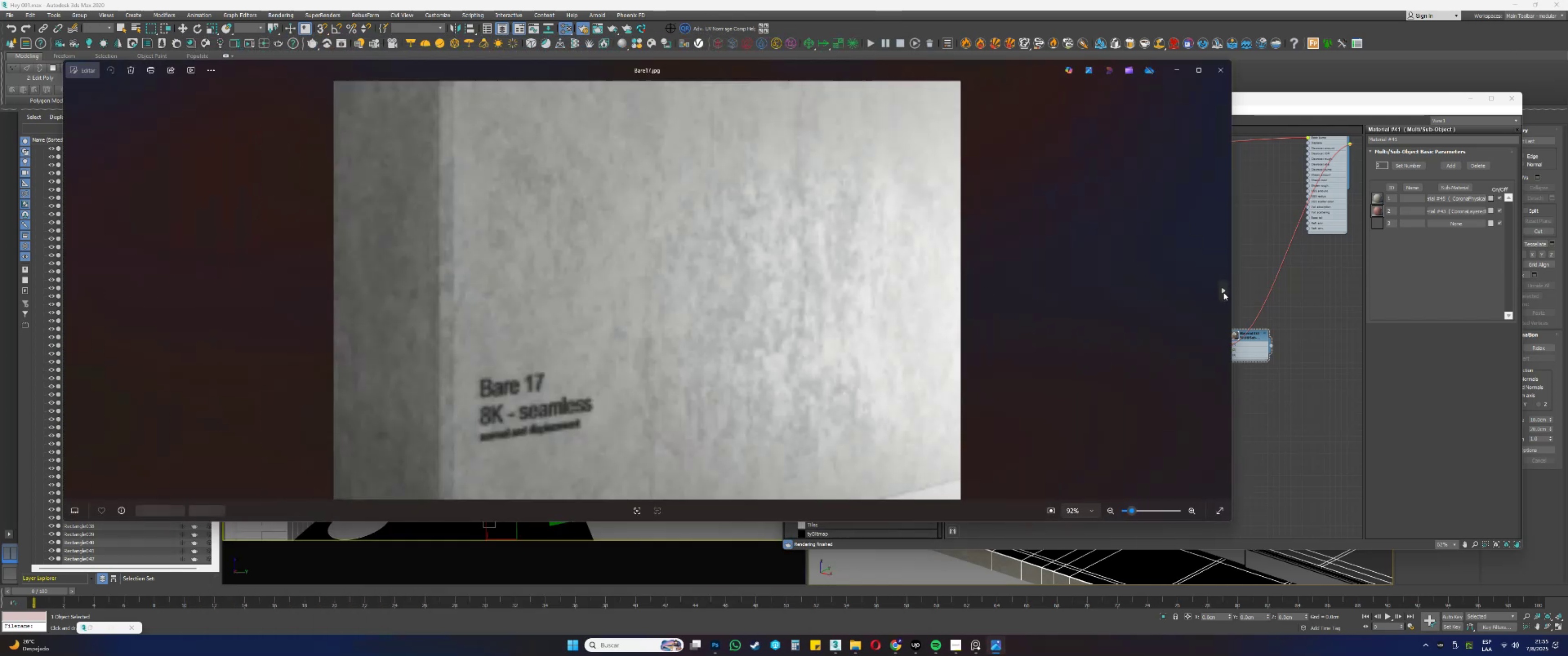 
triple_click([1223, 292])
 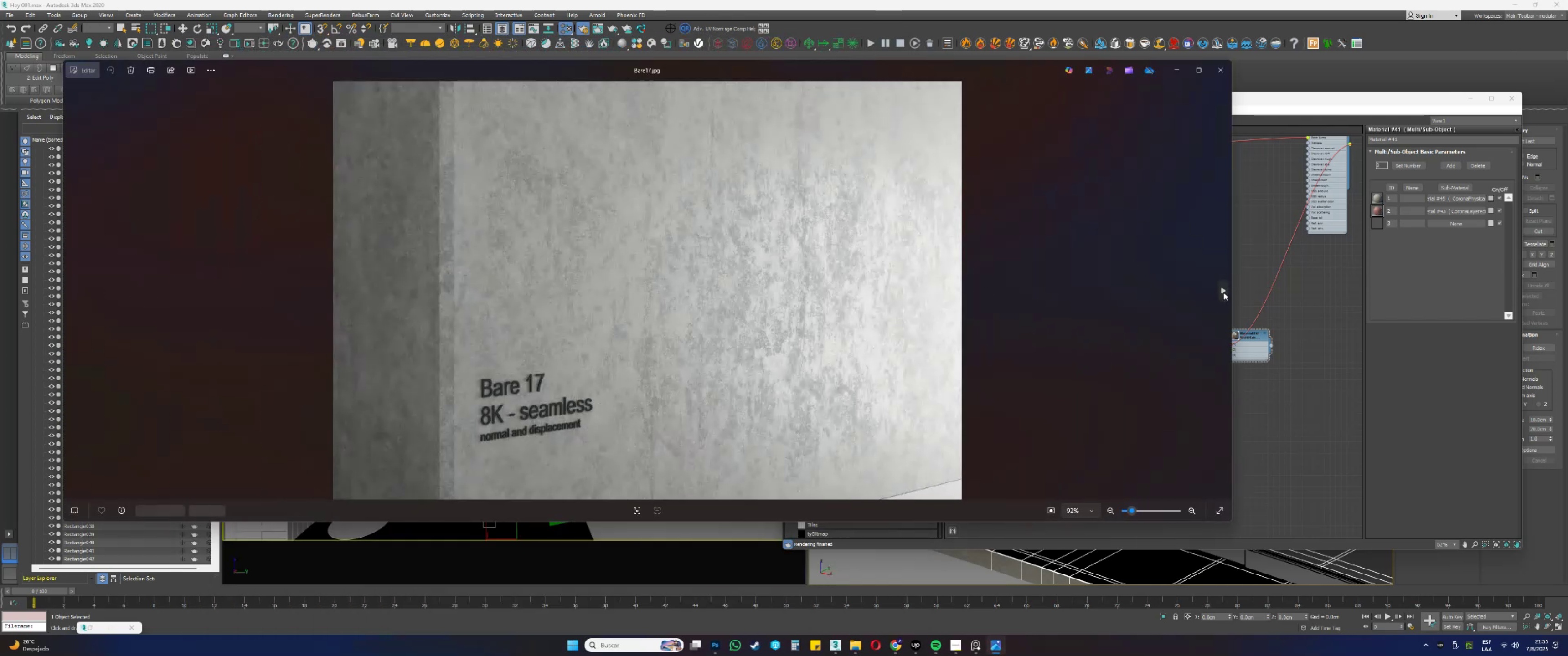 
triple_click([1223, 292])
 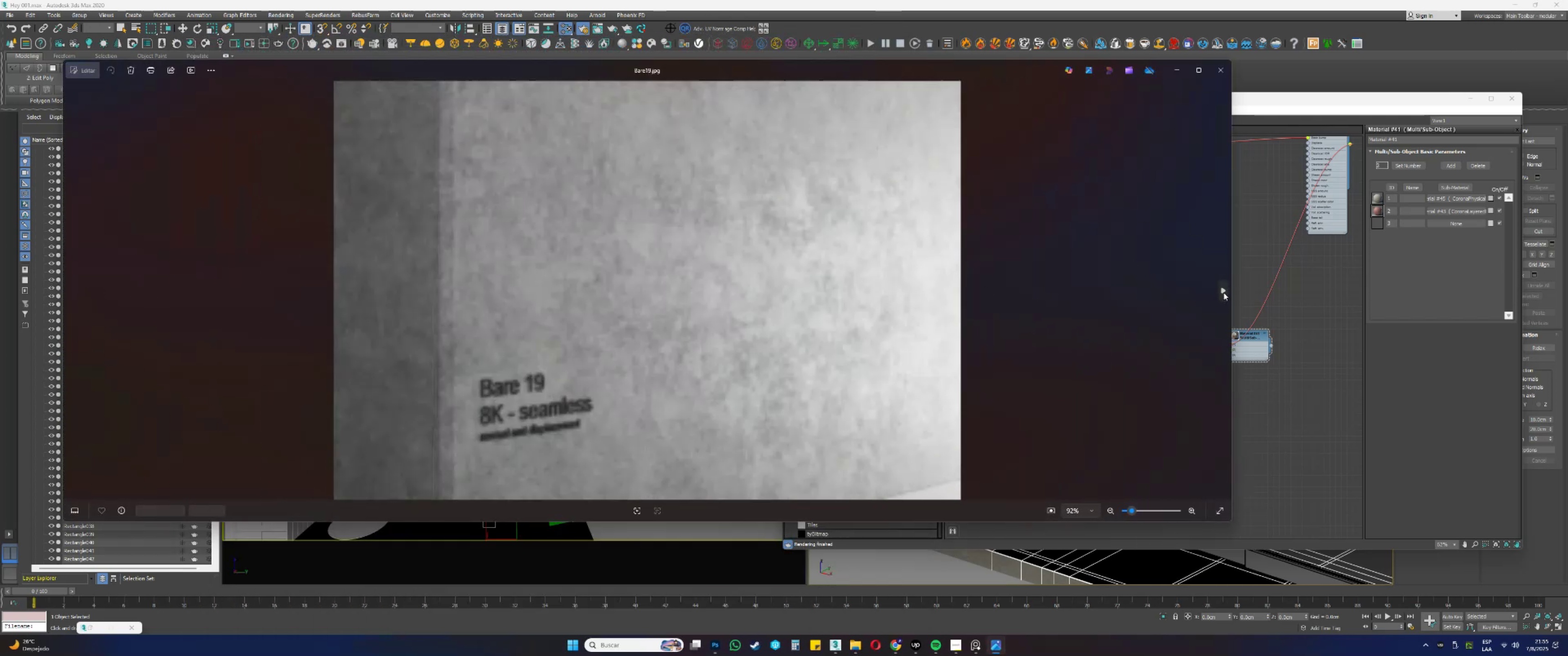 
triple_click([1223, 292])
 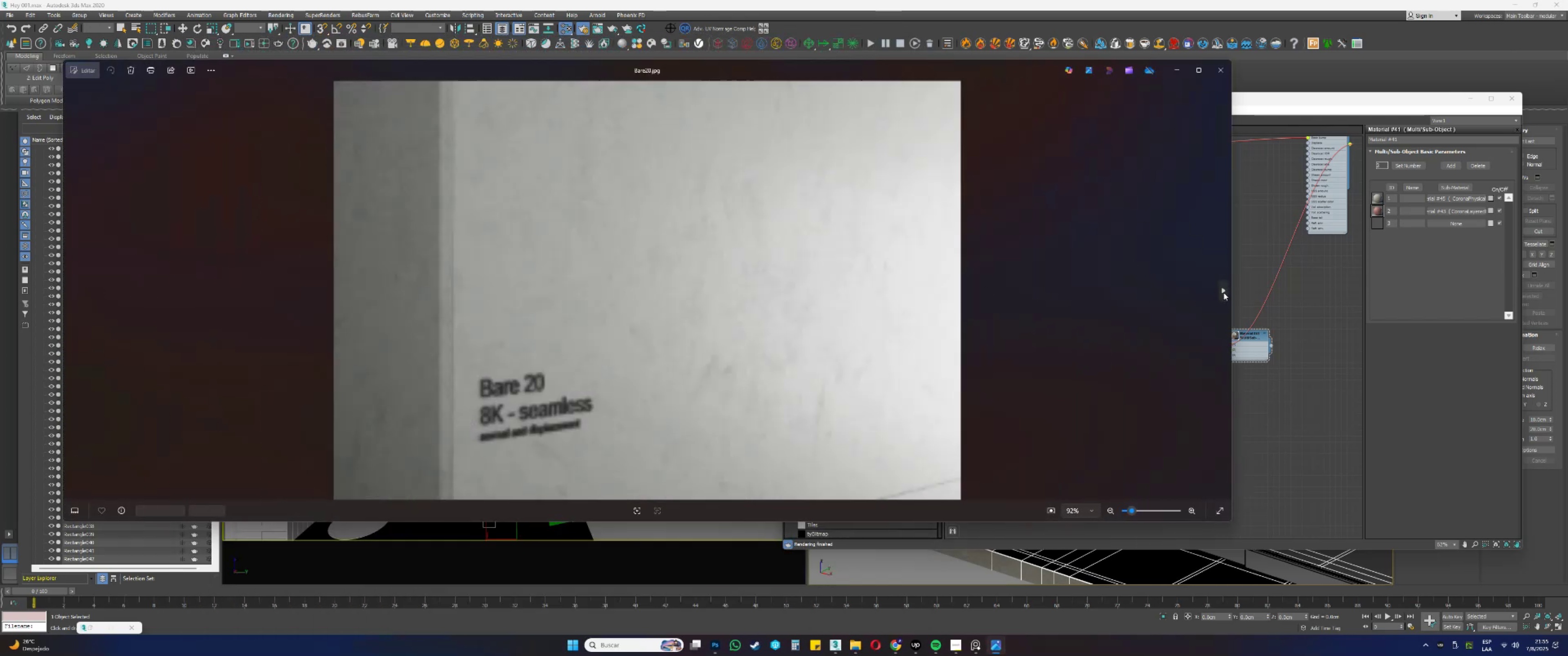 
triple_click([1223, 292])
 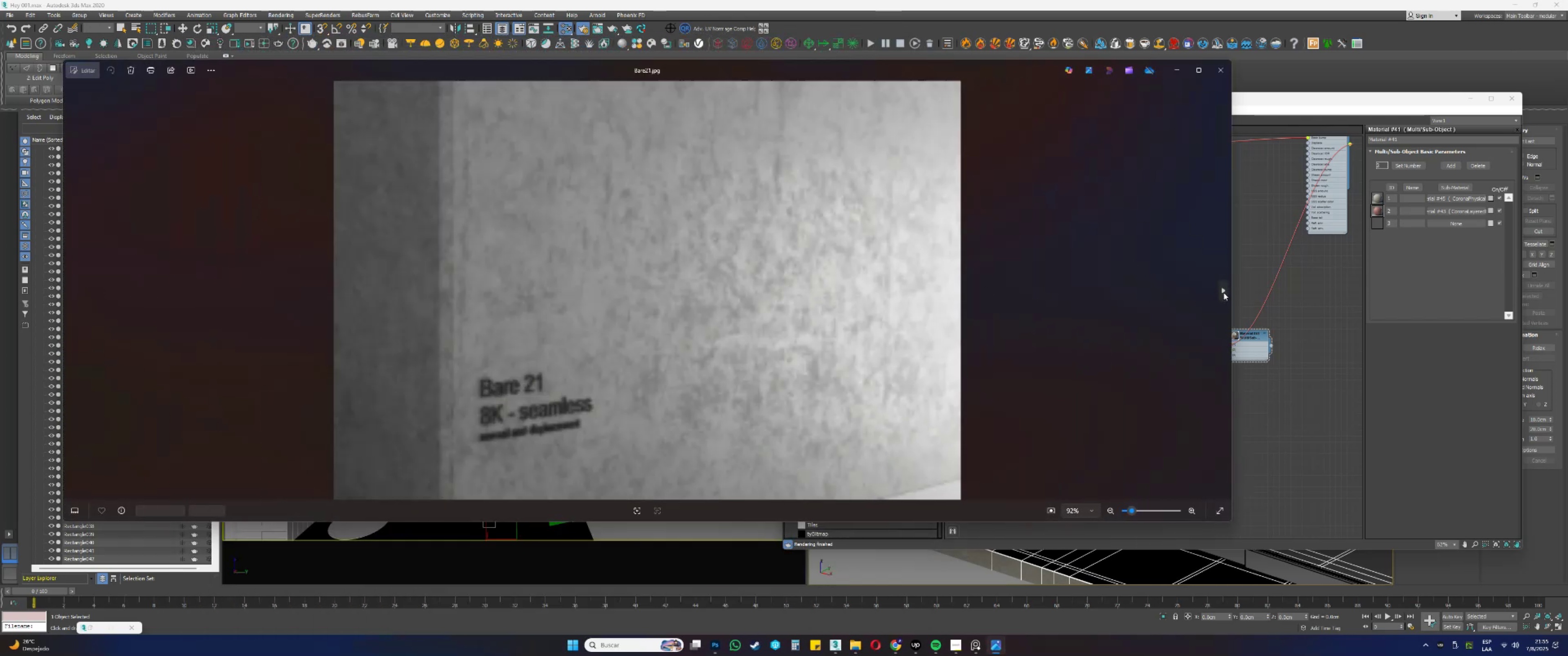 
triple_click([1223, 292])
 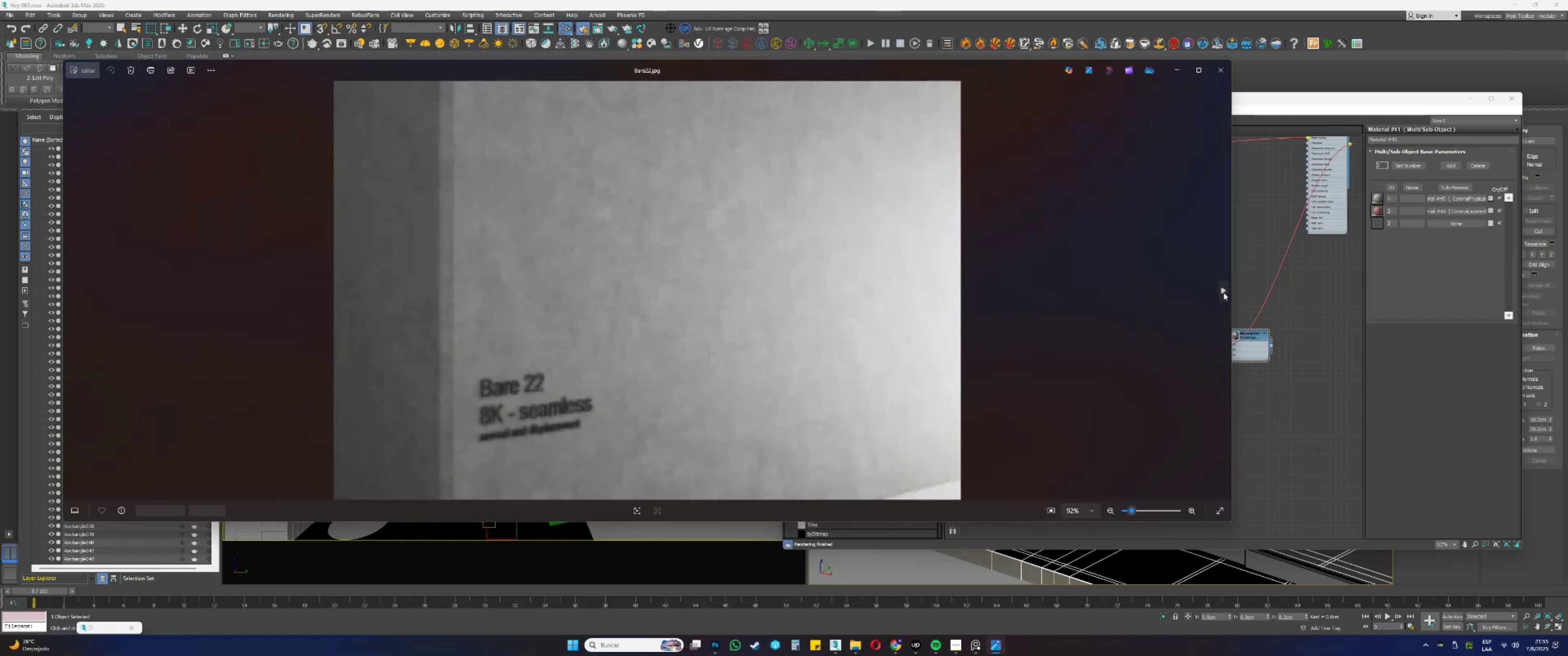 
triple_click([1223, 292])
 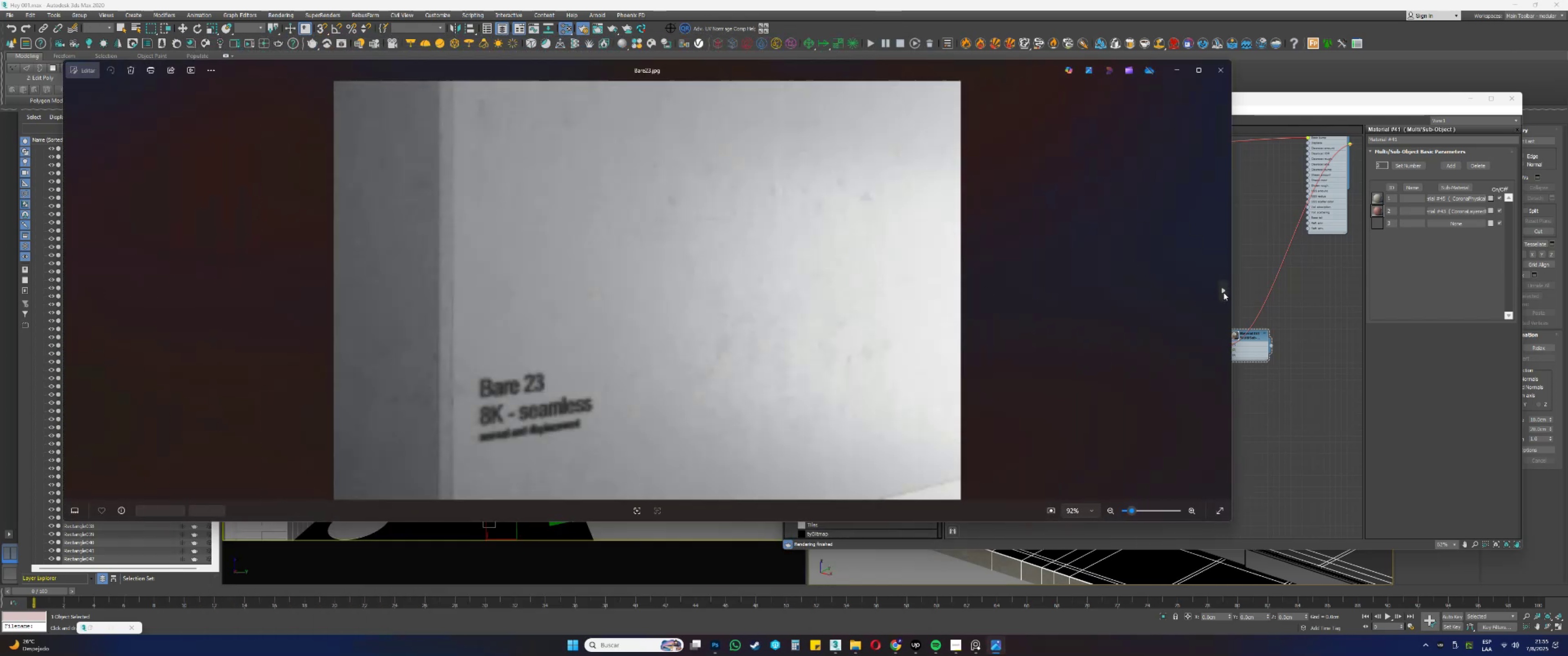 
triple_click([1223, 292])
 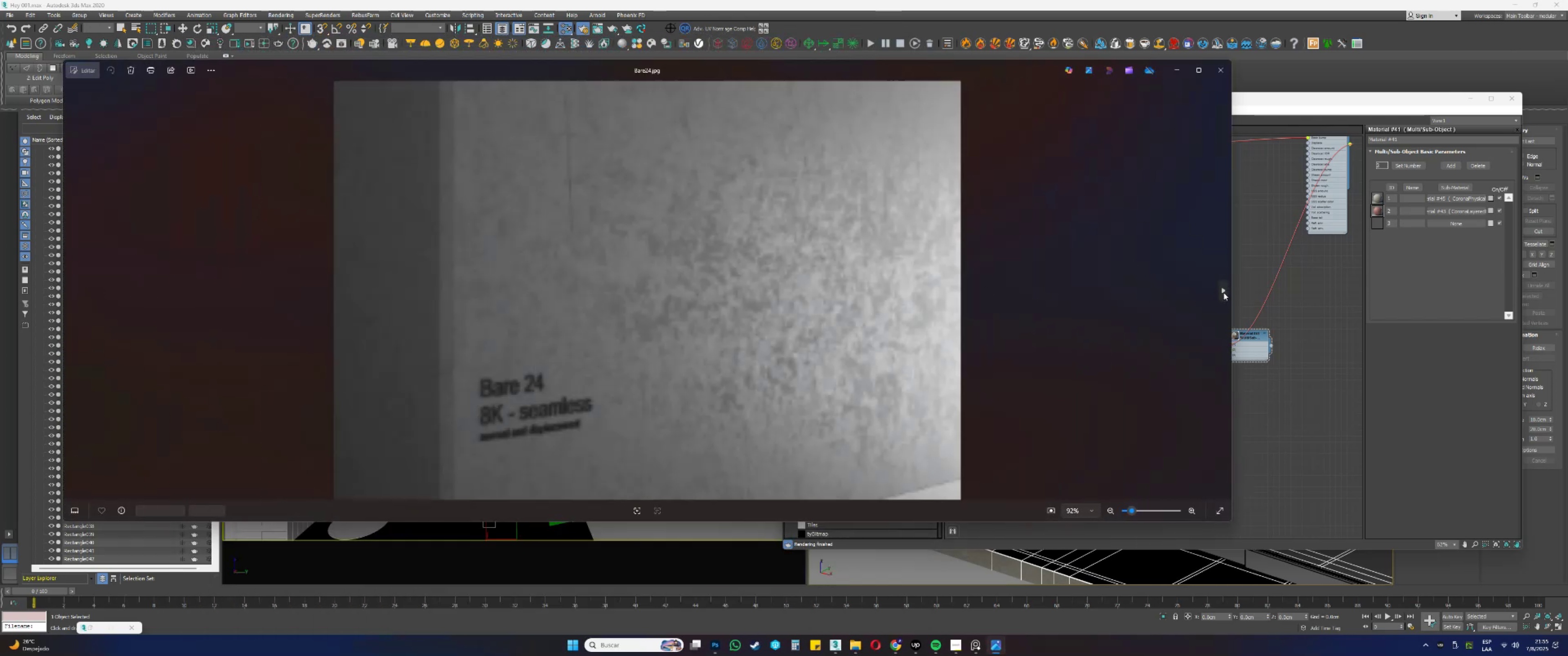 
triple_click([1223, 292])
 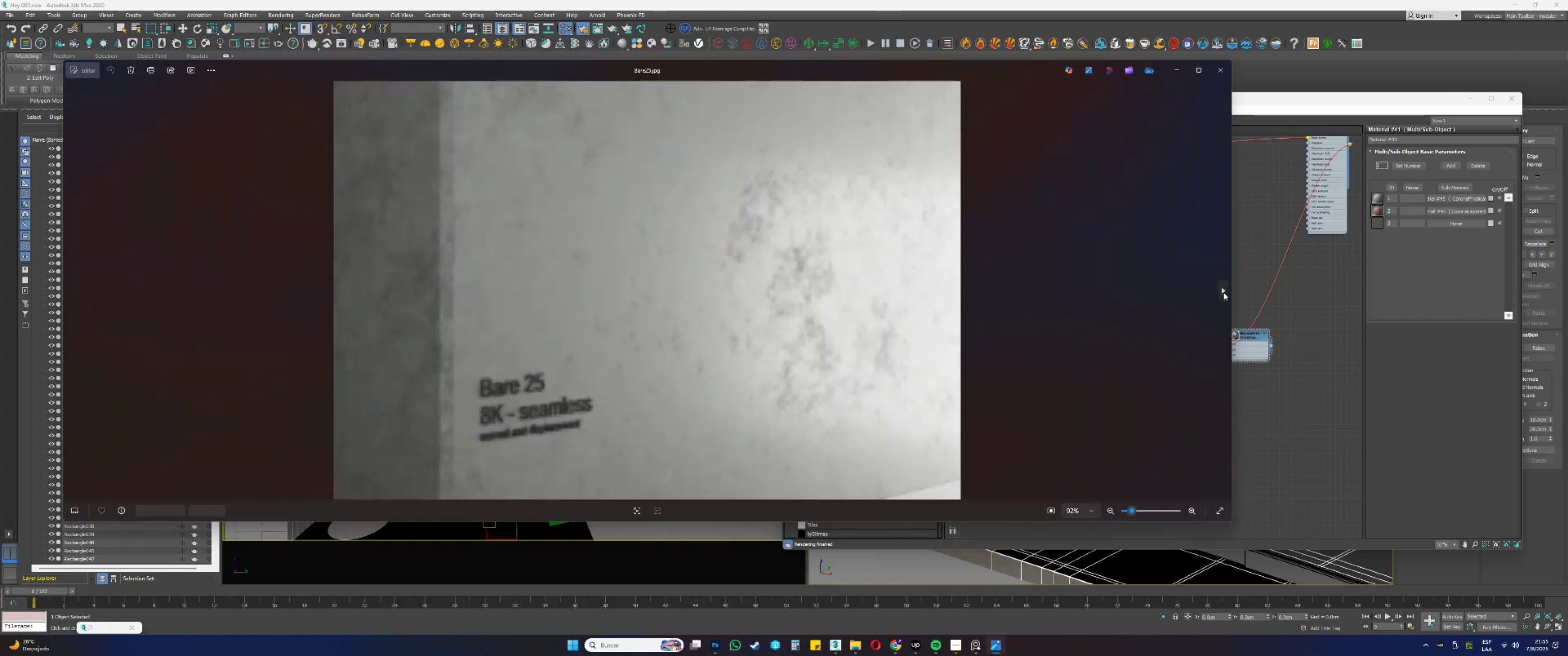 
triple_click([1223, 292])
 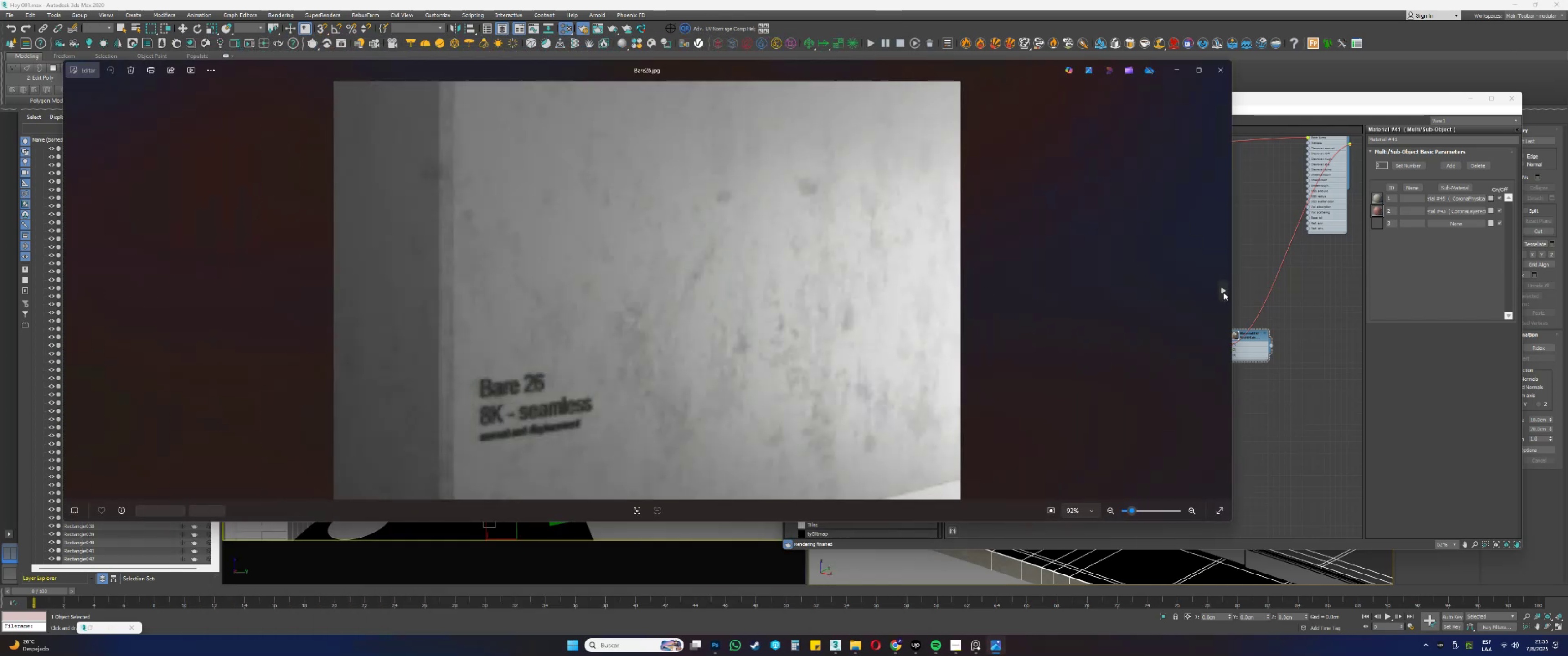 
triple_click([1223, 292])
 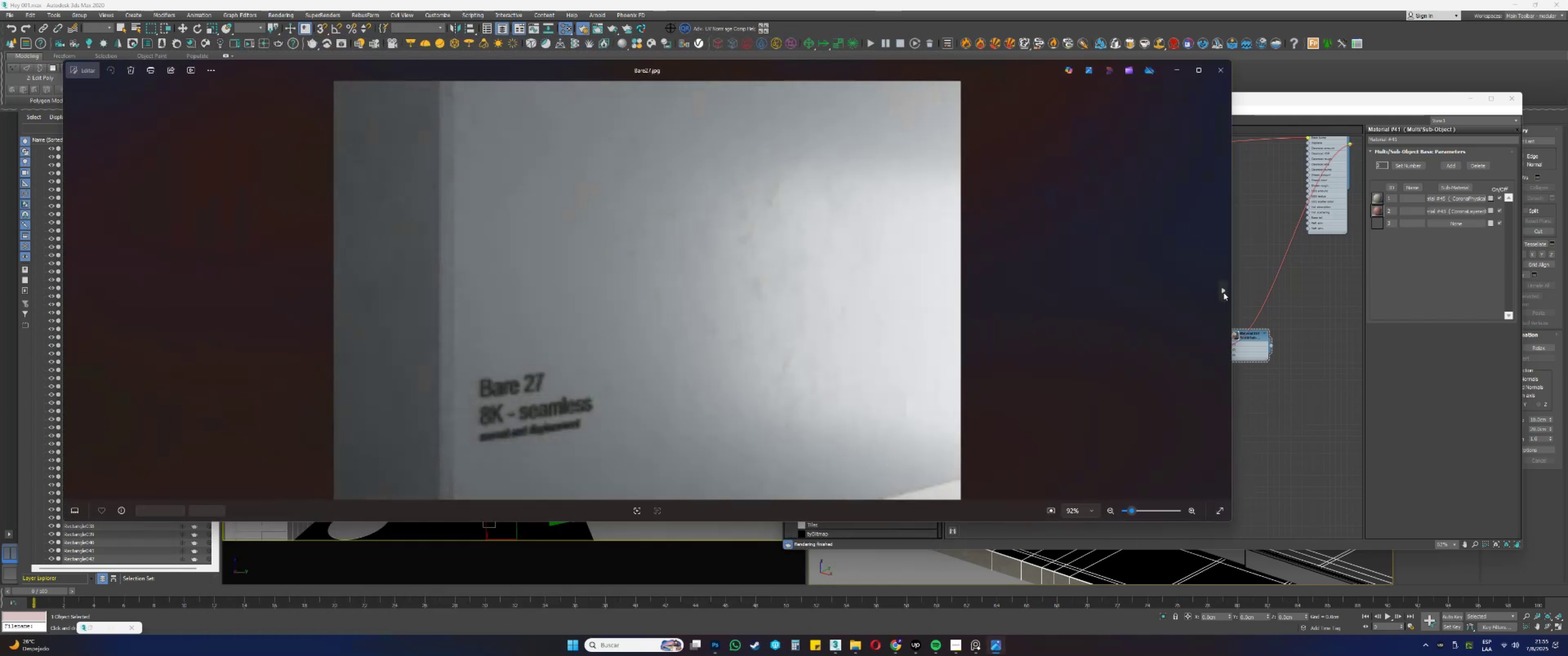 
triple_click([1223, 292])
 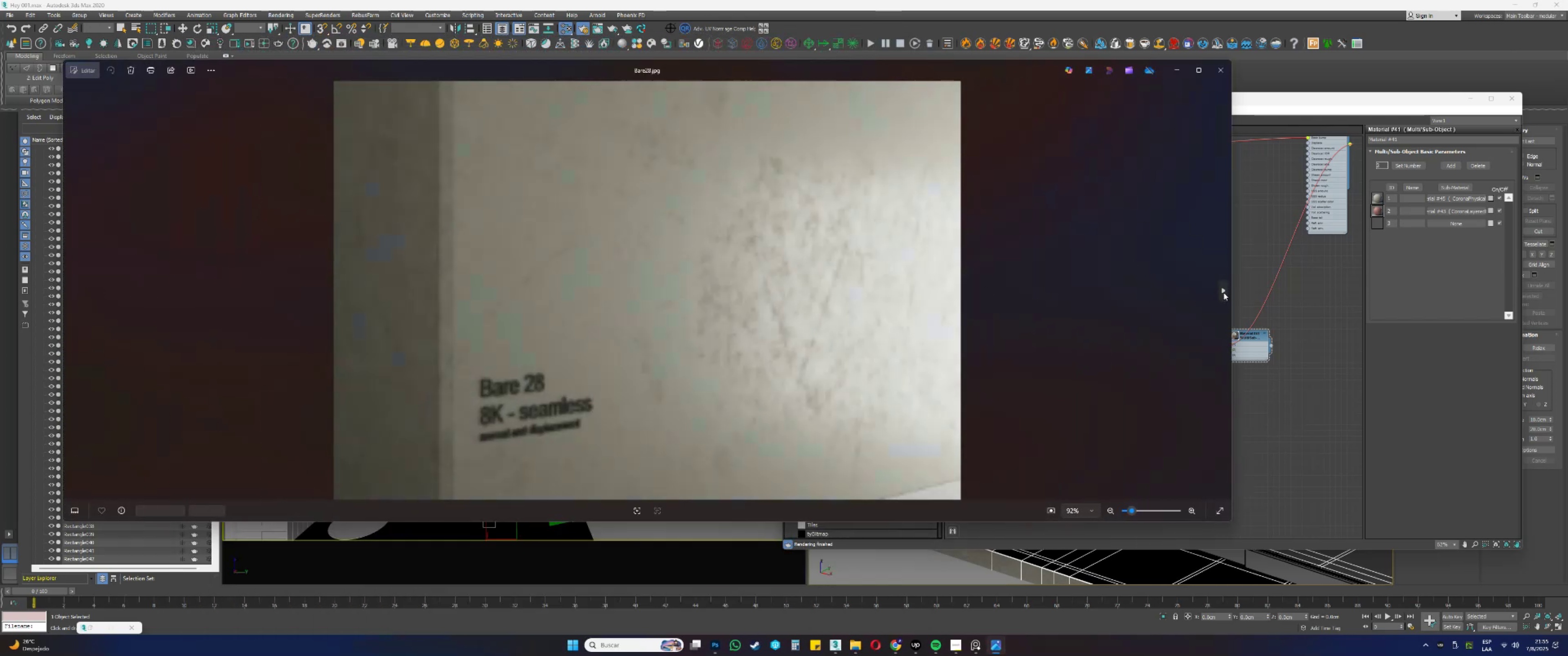 
triple_click([1223, 292])
 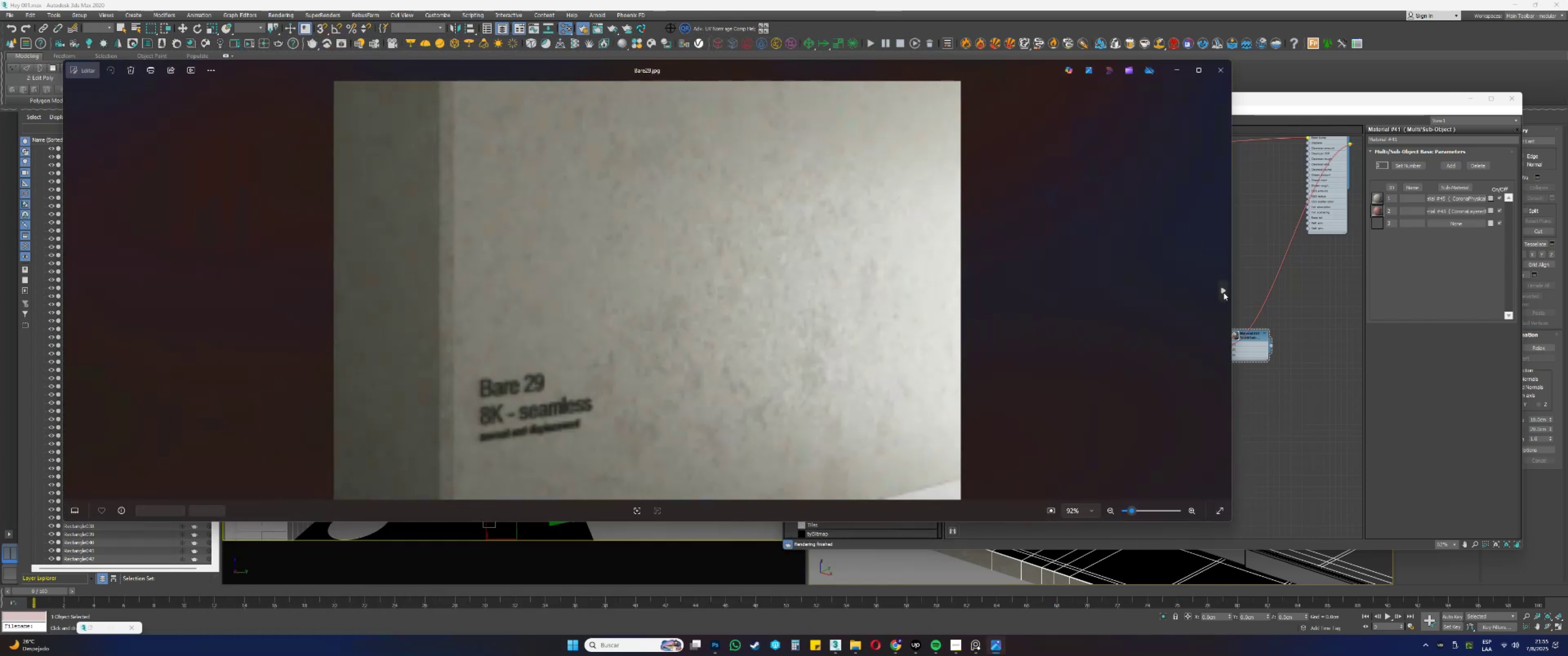 
triple_click([1223, 292])
 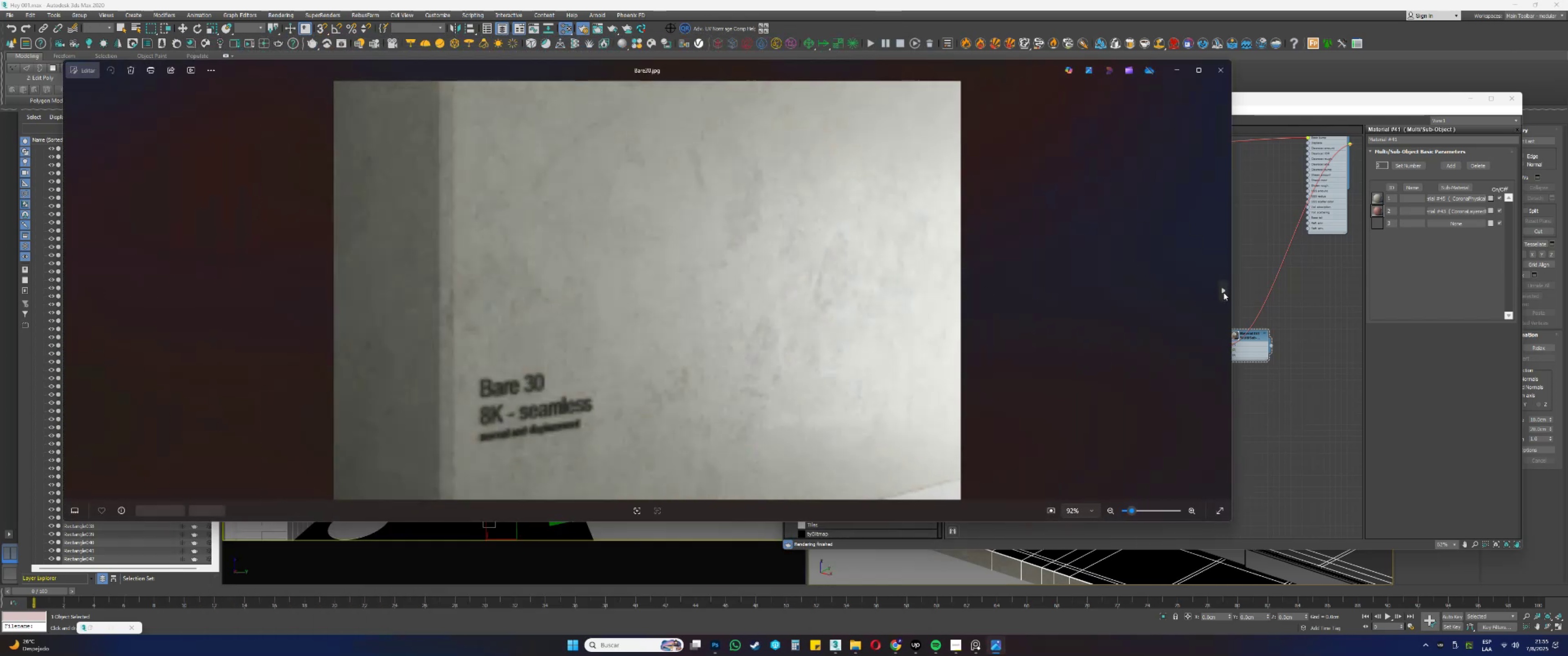 
triple_click([1223, 292])
 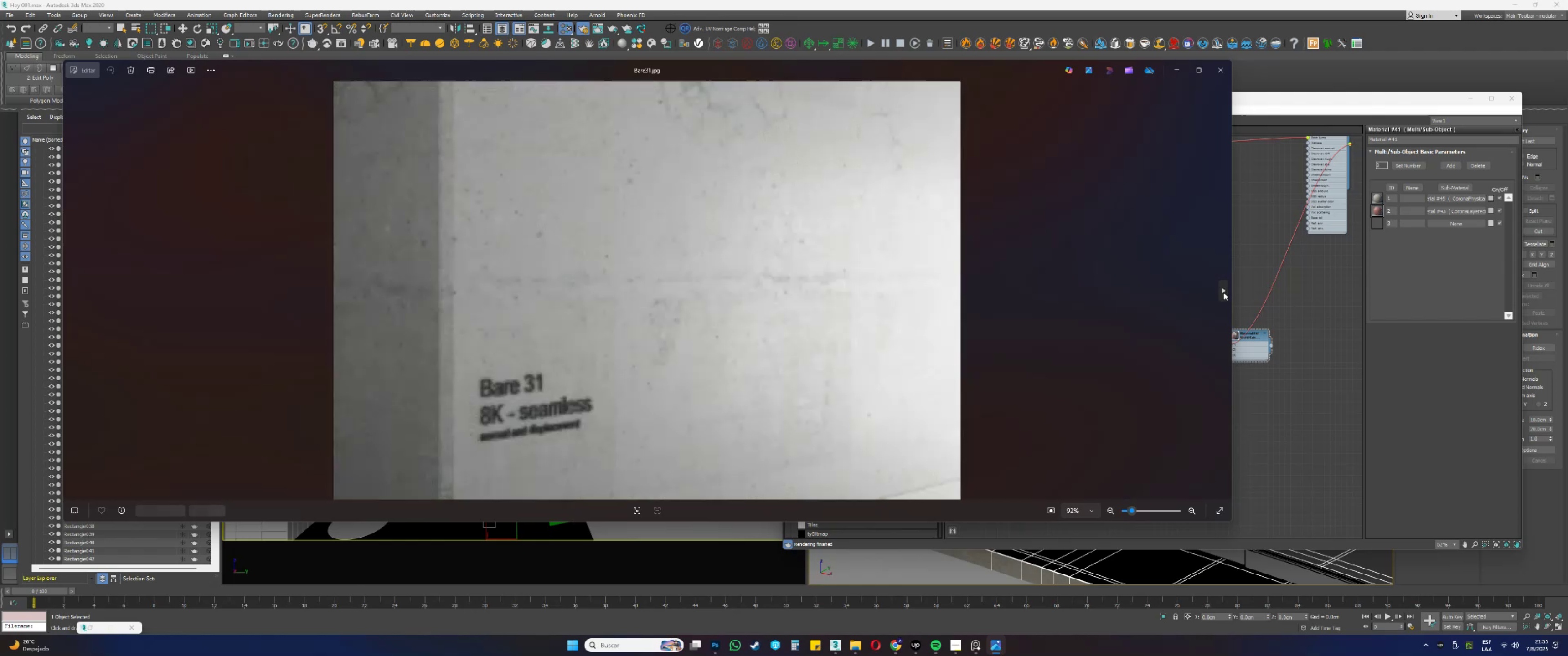 
triple_click([1223, 292])
 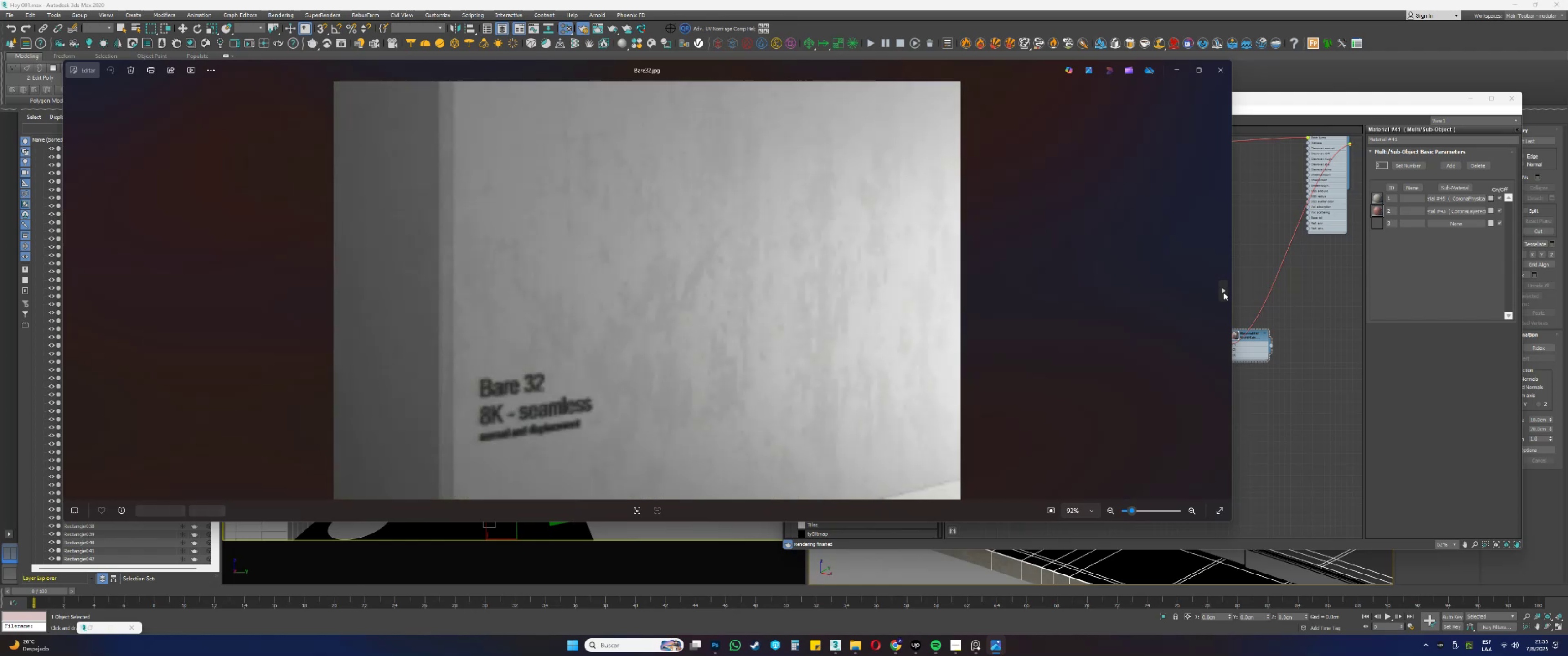 
triple_click([1223, 292])
 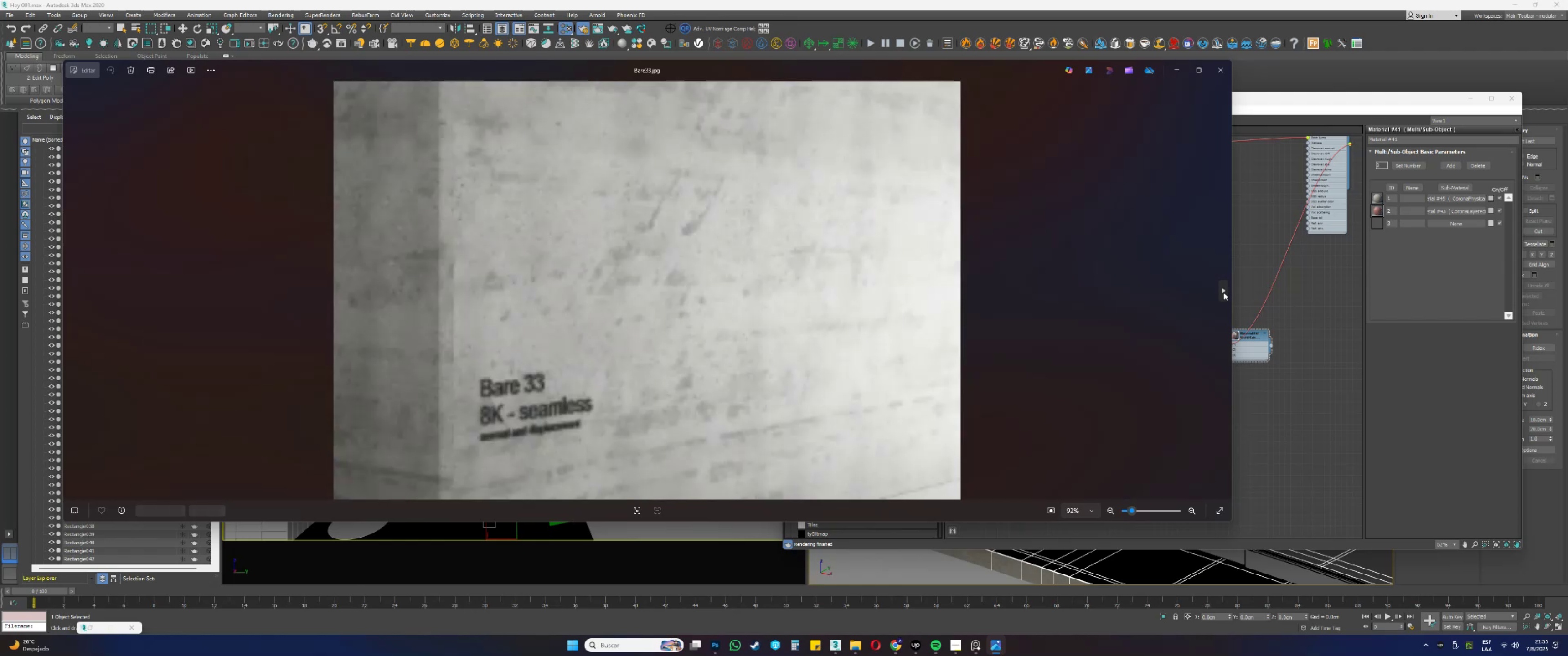 
triple_click([1223, 292])
 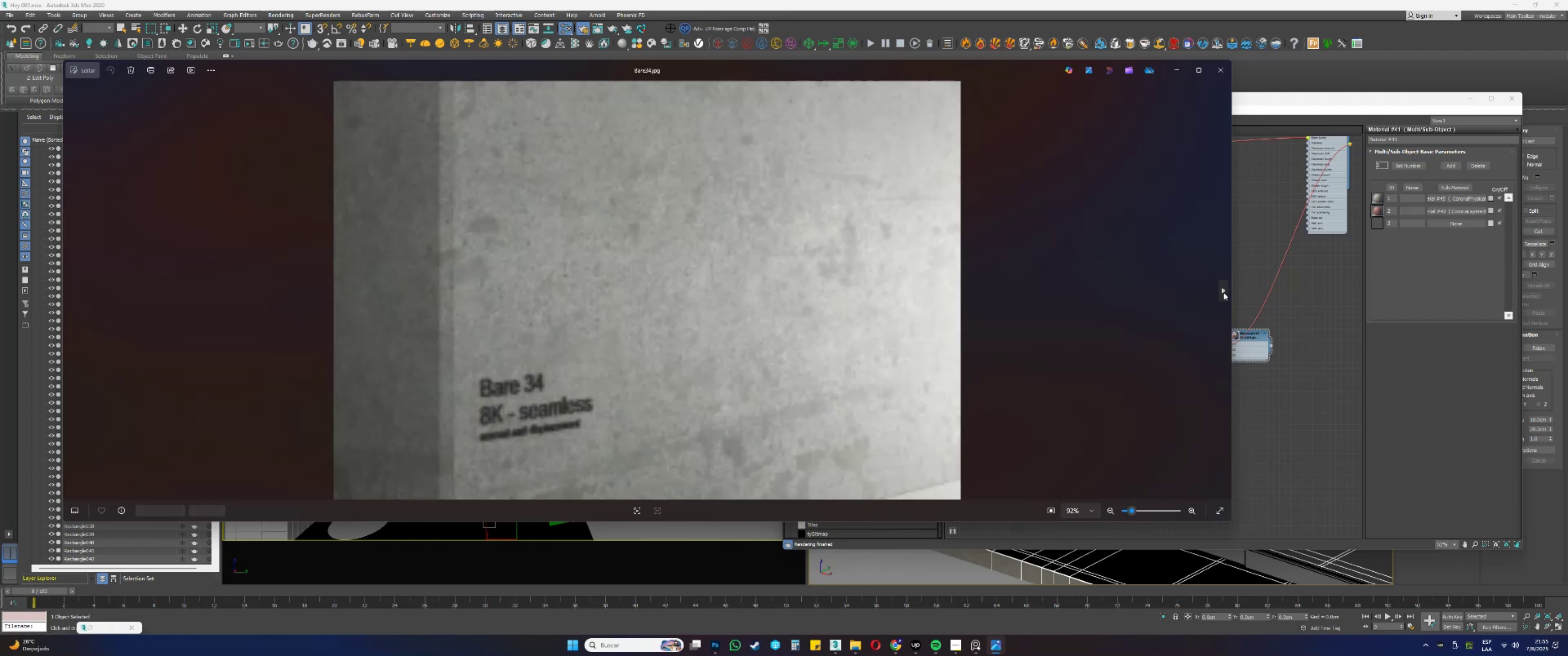 
triple_click([1223, 292])
 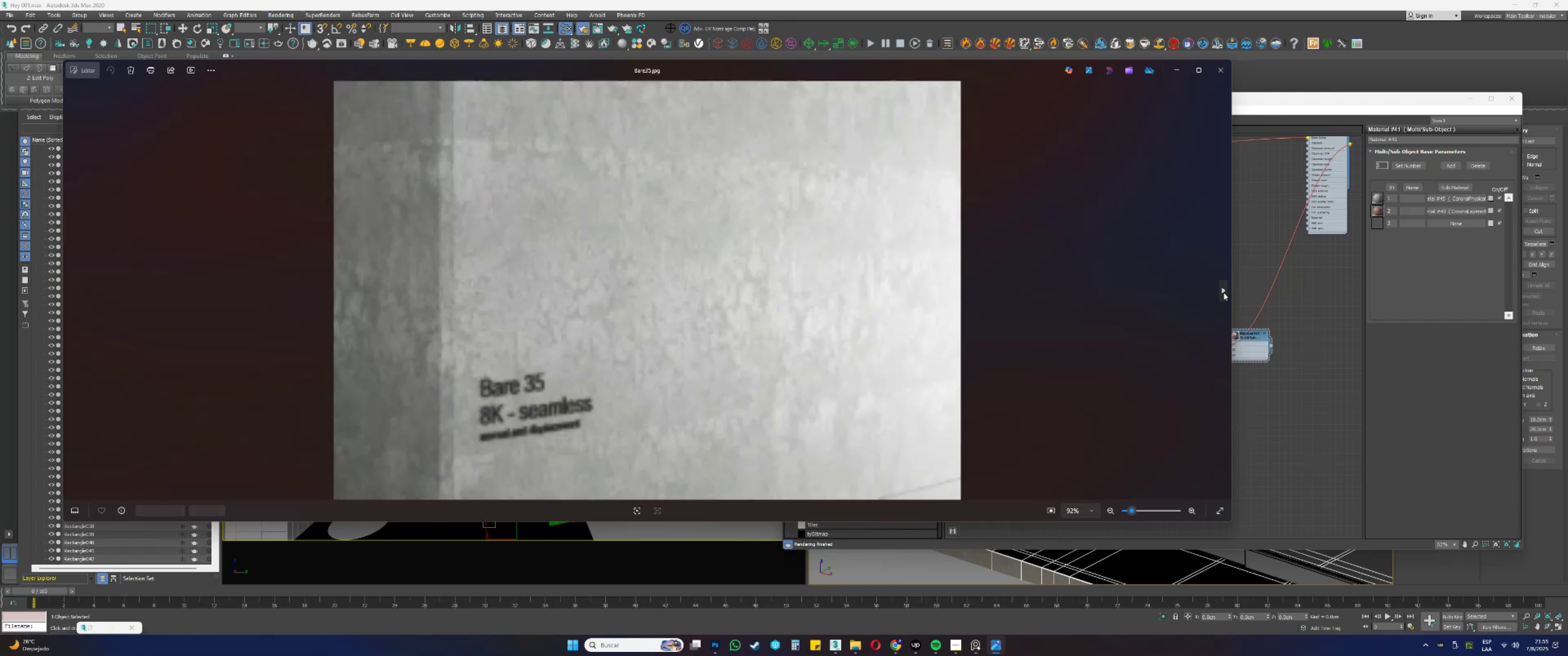 
triple_click([1223, 292])
 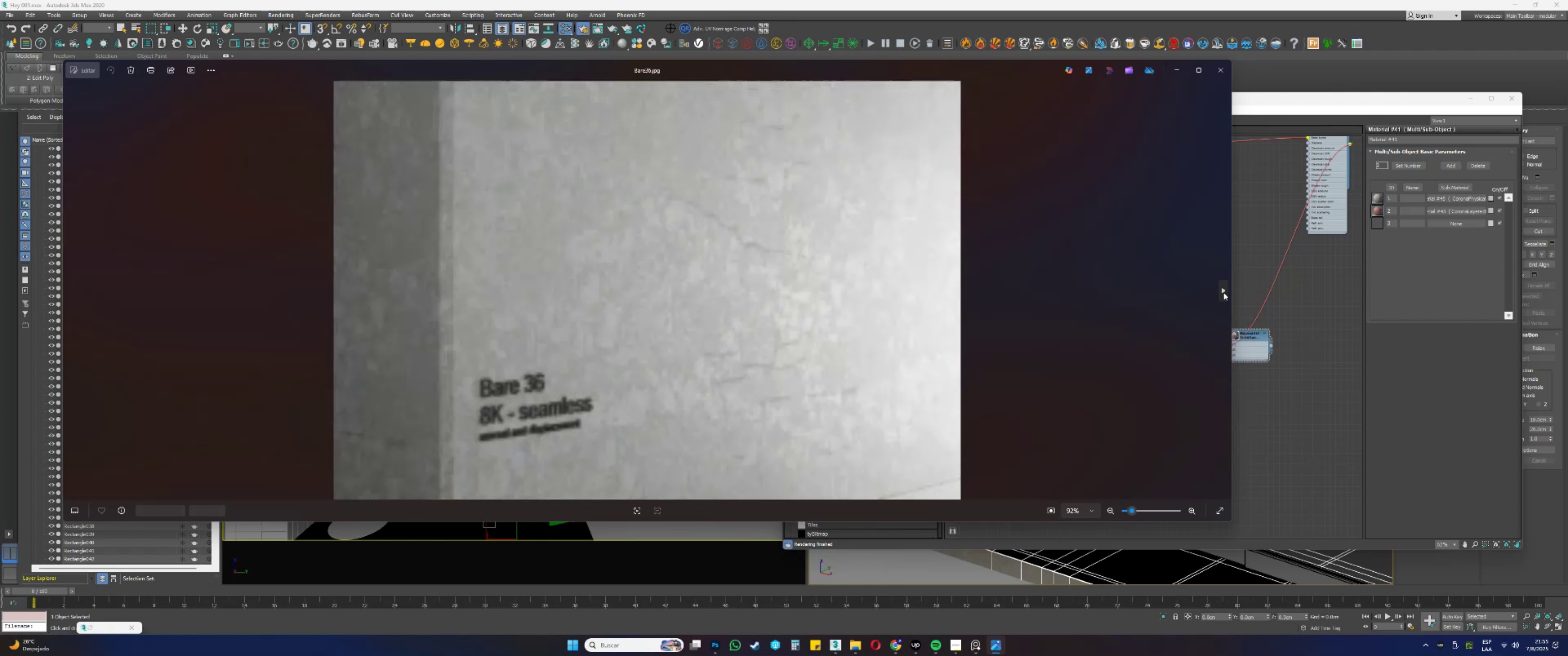 
triple_click([1223, 292])
 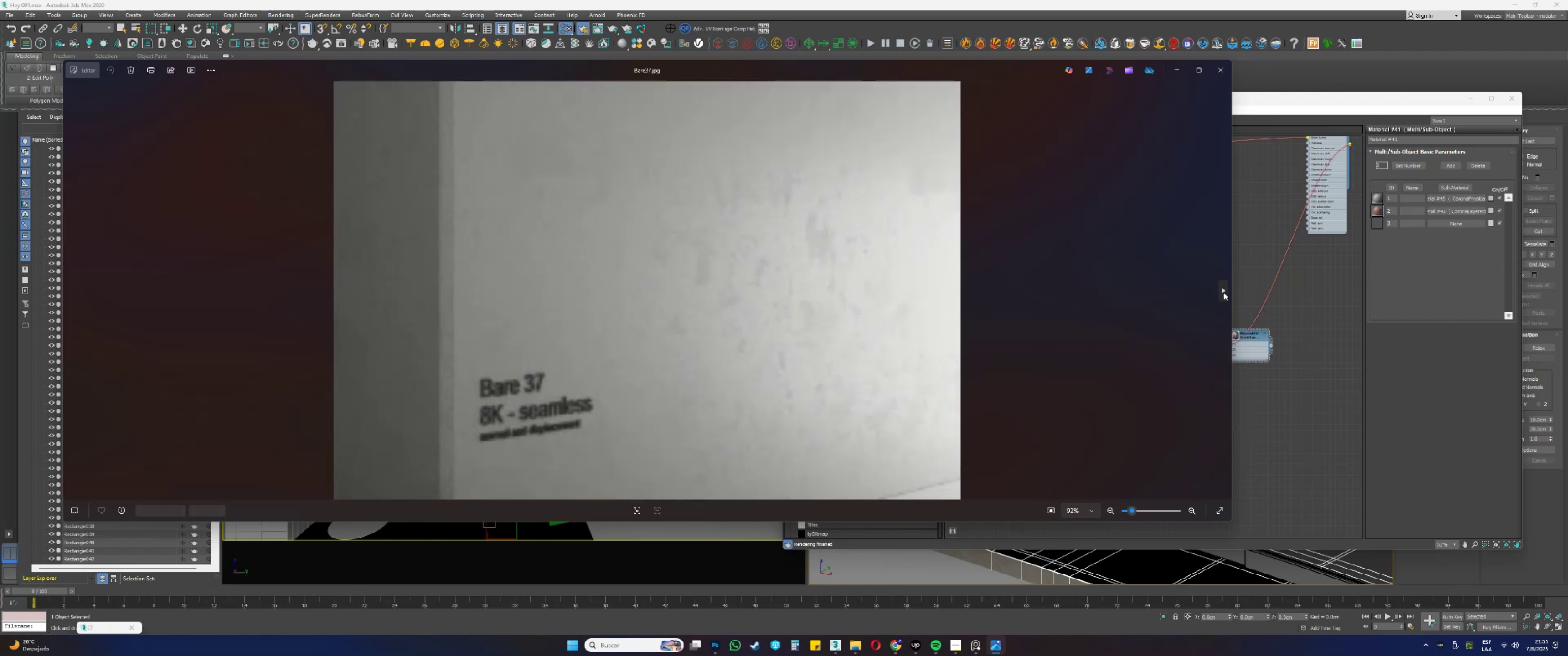 
triple_click([1223, 292])
 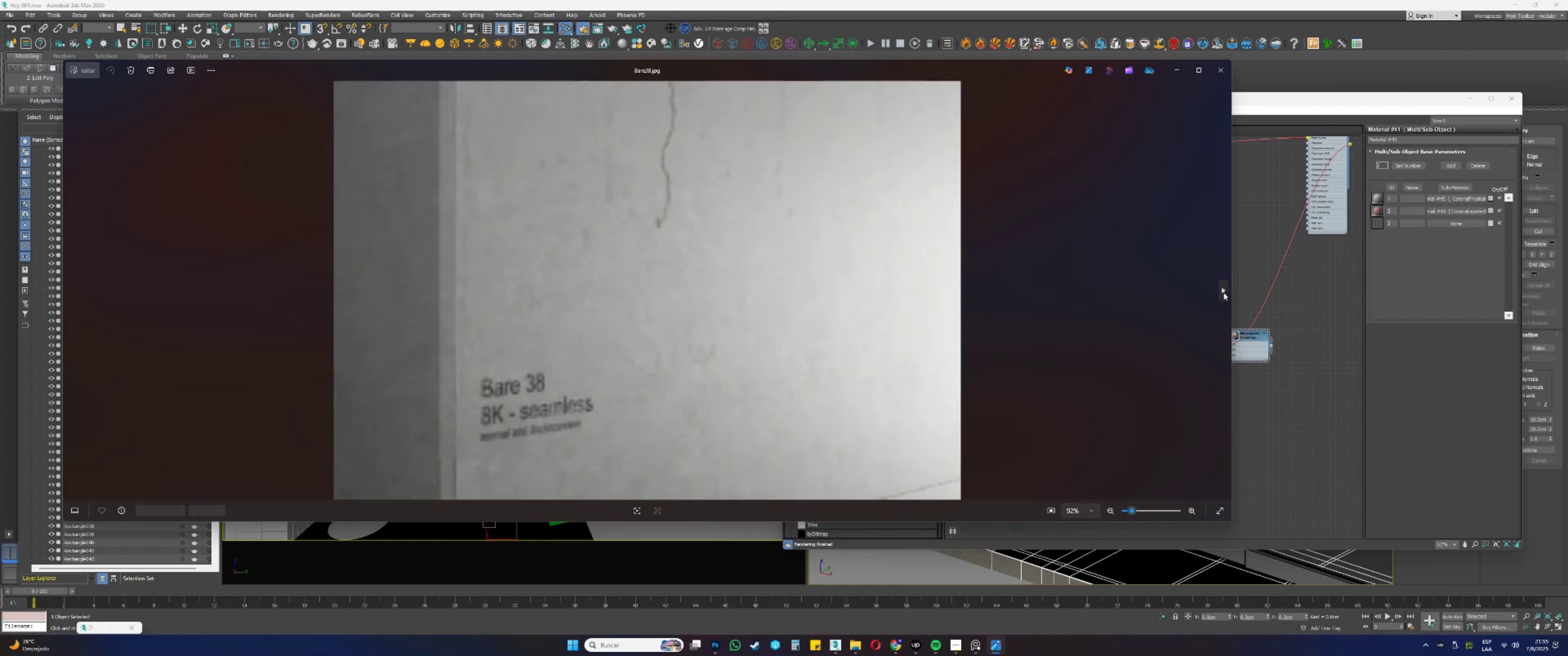 
triple_click([1223, 292])
 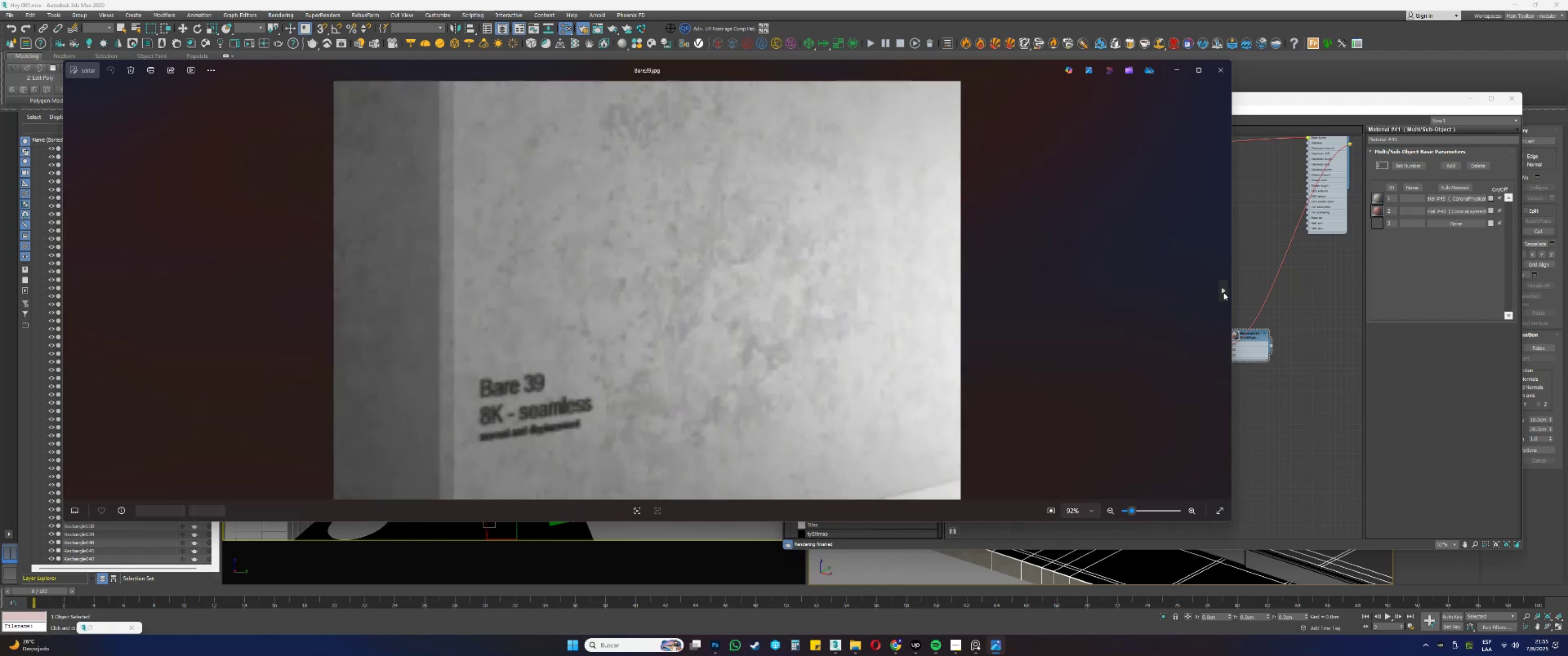 
triple_click([1223, 292])
 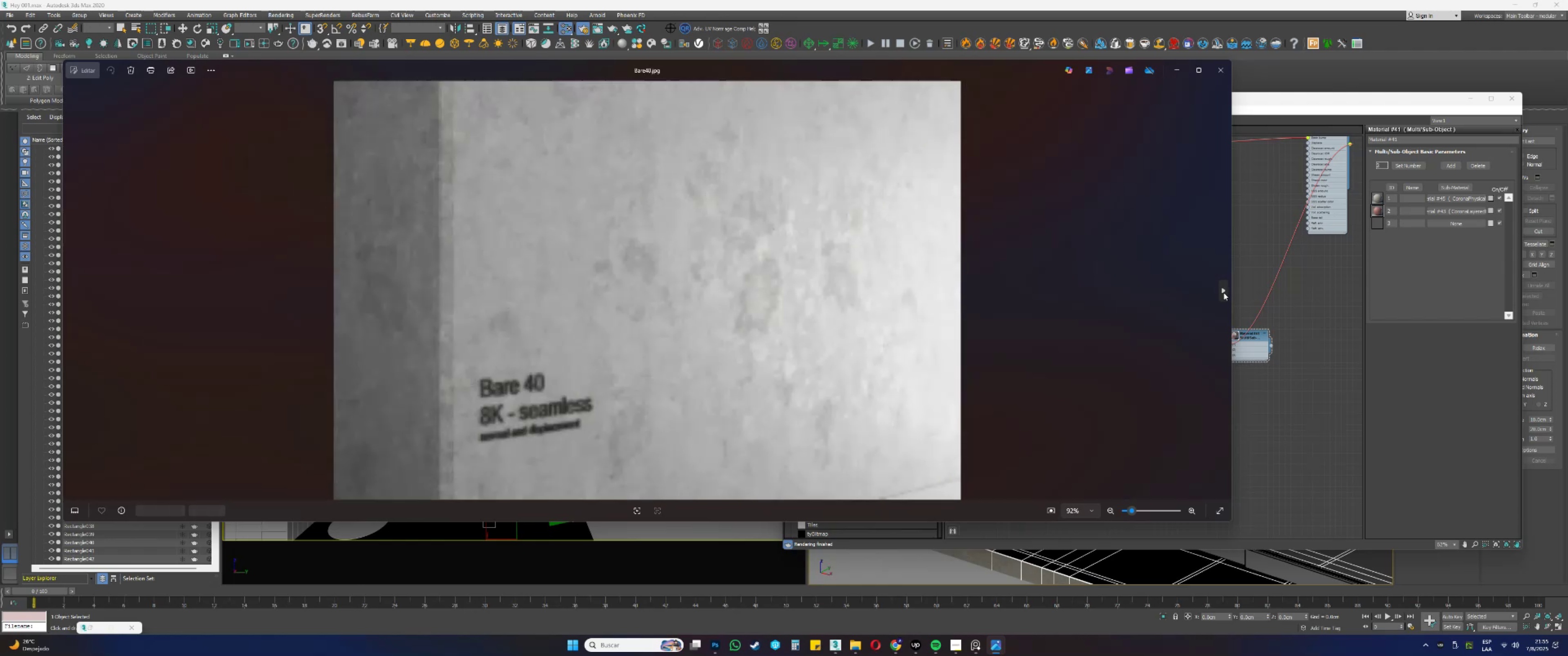 
triple_click([1223, 292])
 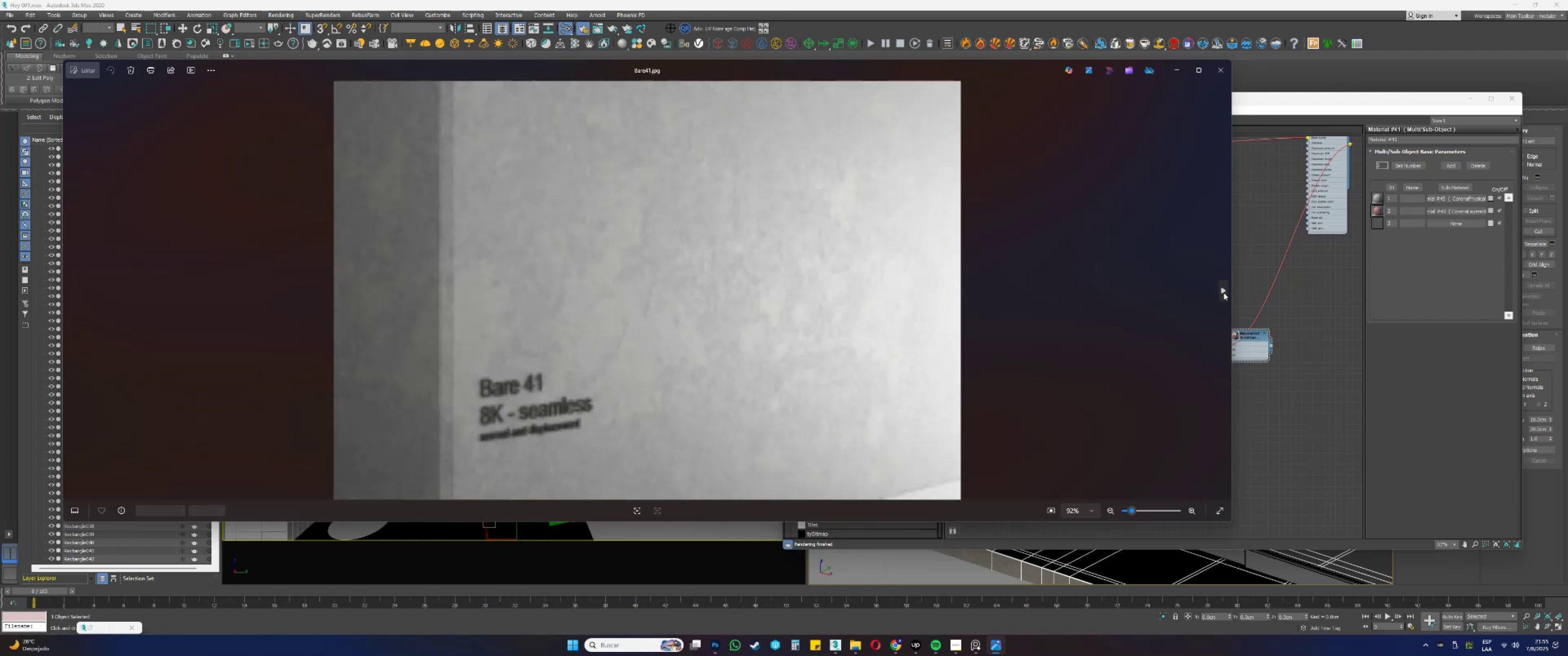 
triple_click([1223, 292])
 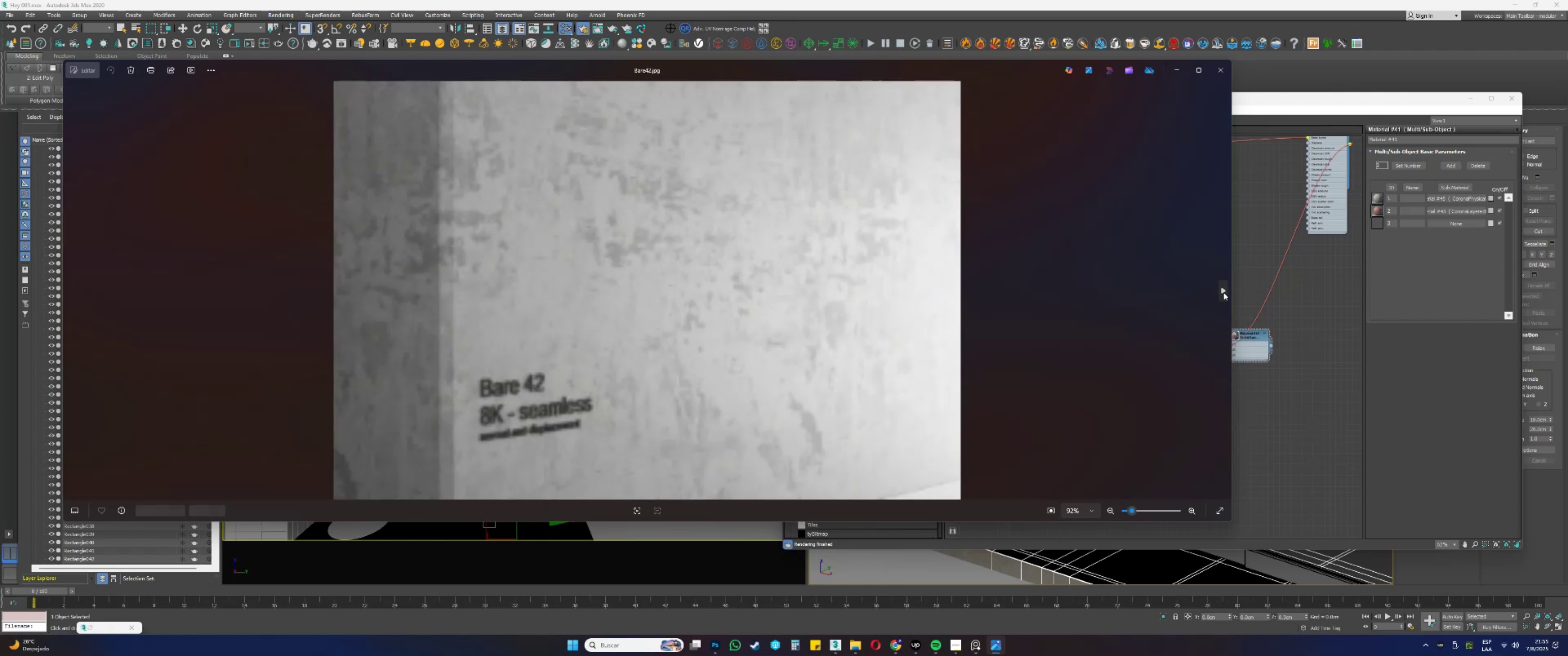 
triple_click([1223, 292])
 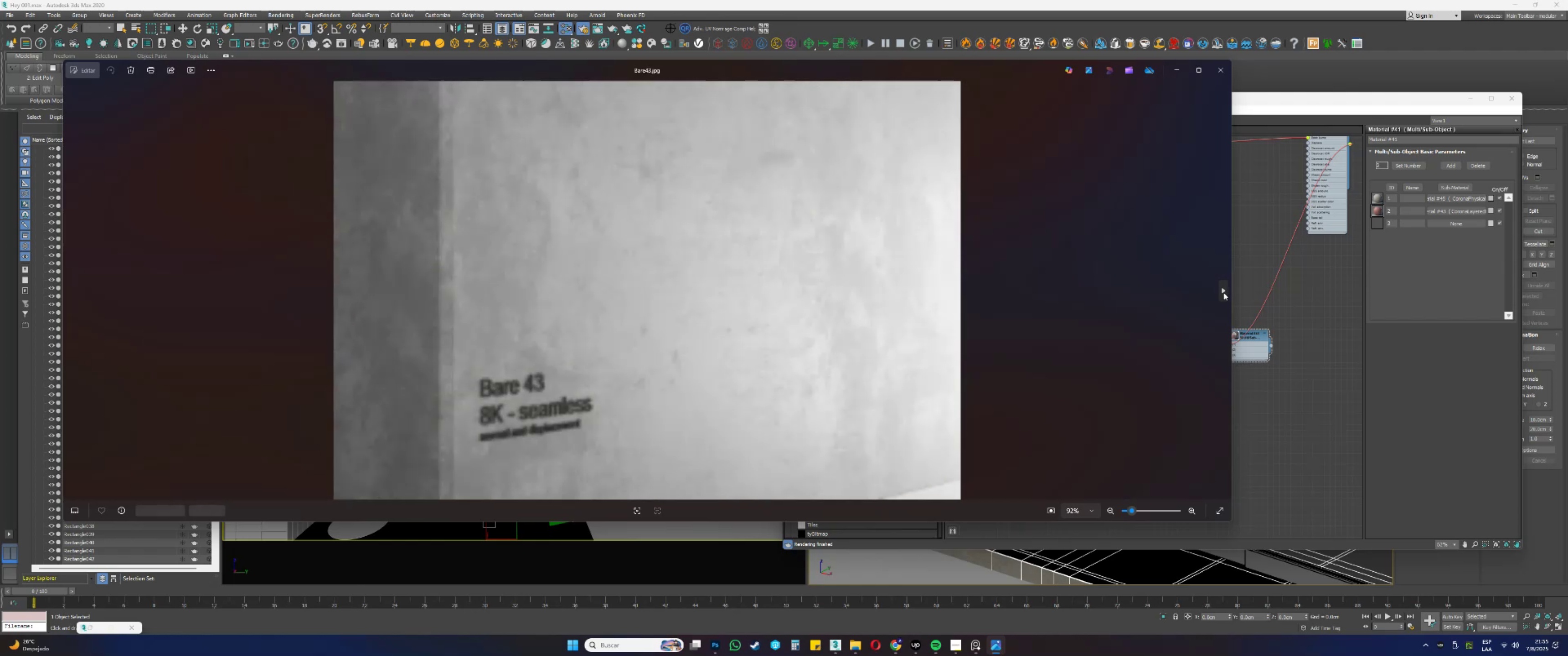 
triple_click([1223, 292])
 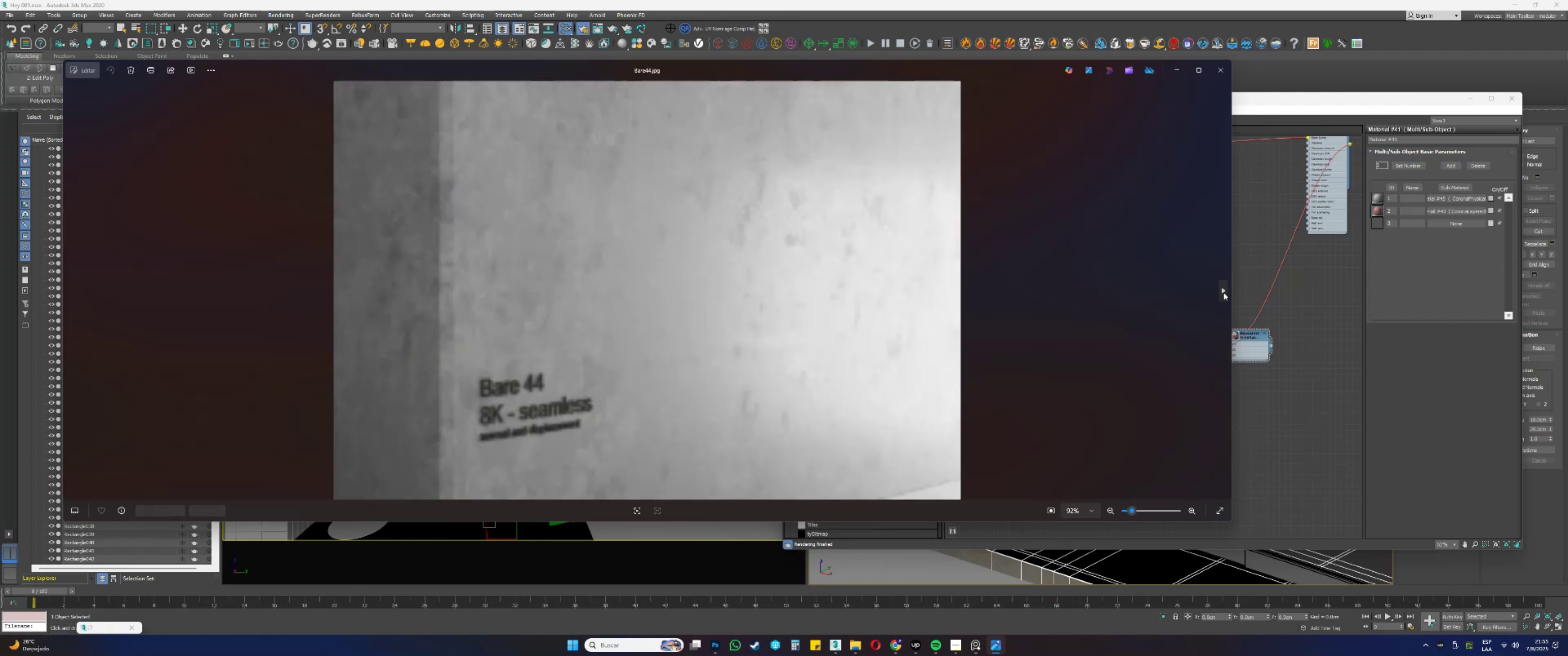 
triple_click([1223, 292])
 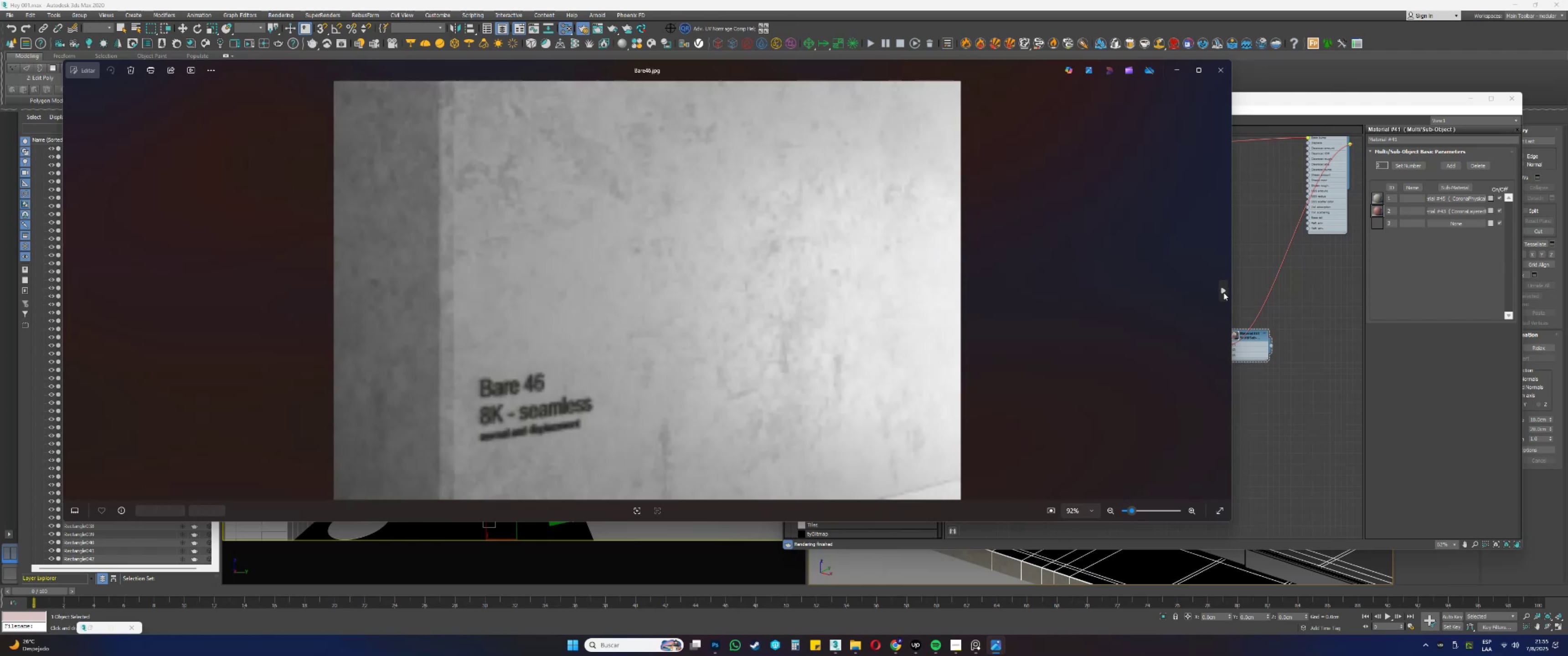 
triple_click([1223, 292])
 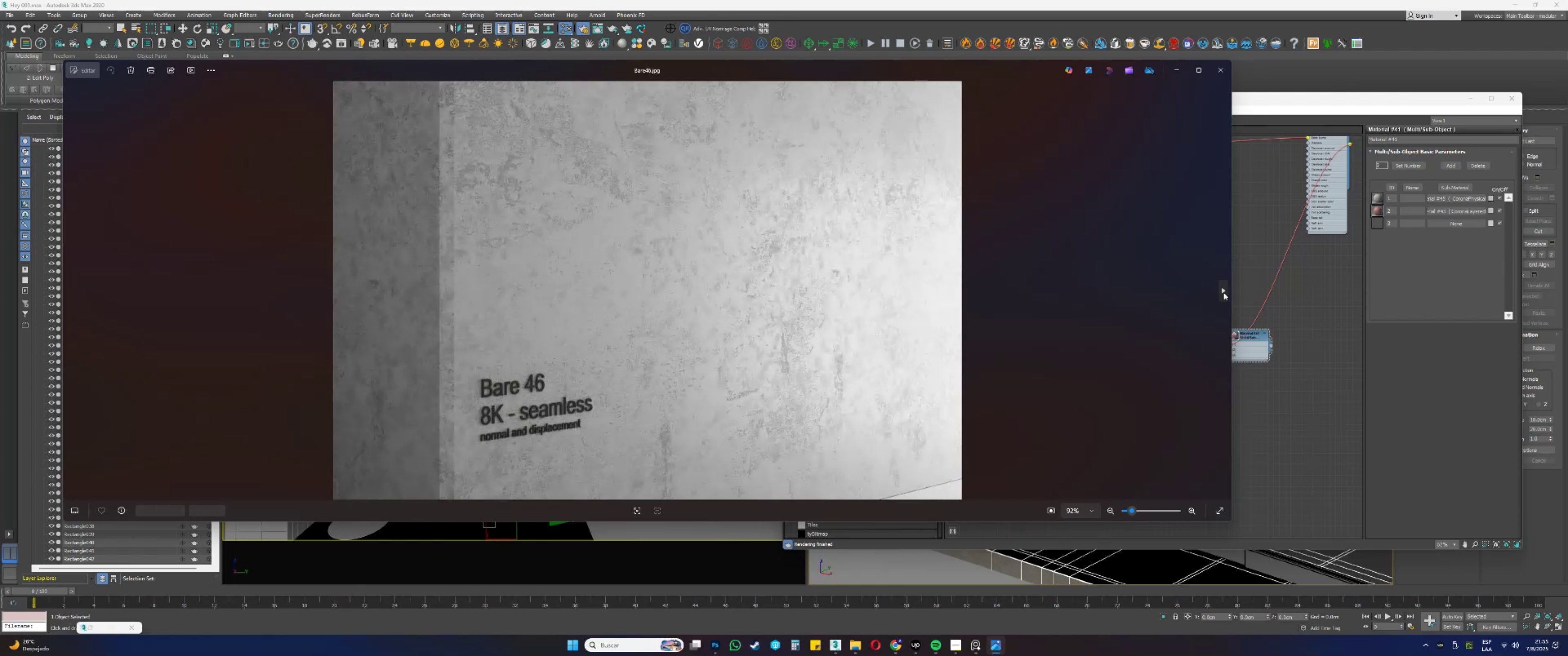 
triple_click([1223, 292])
 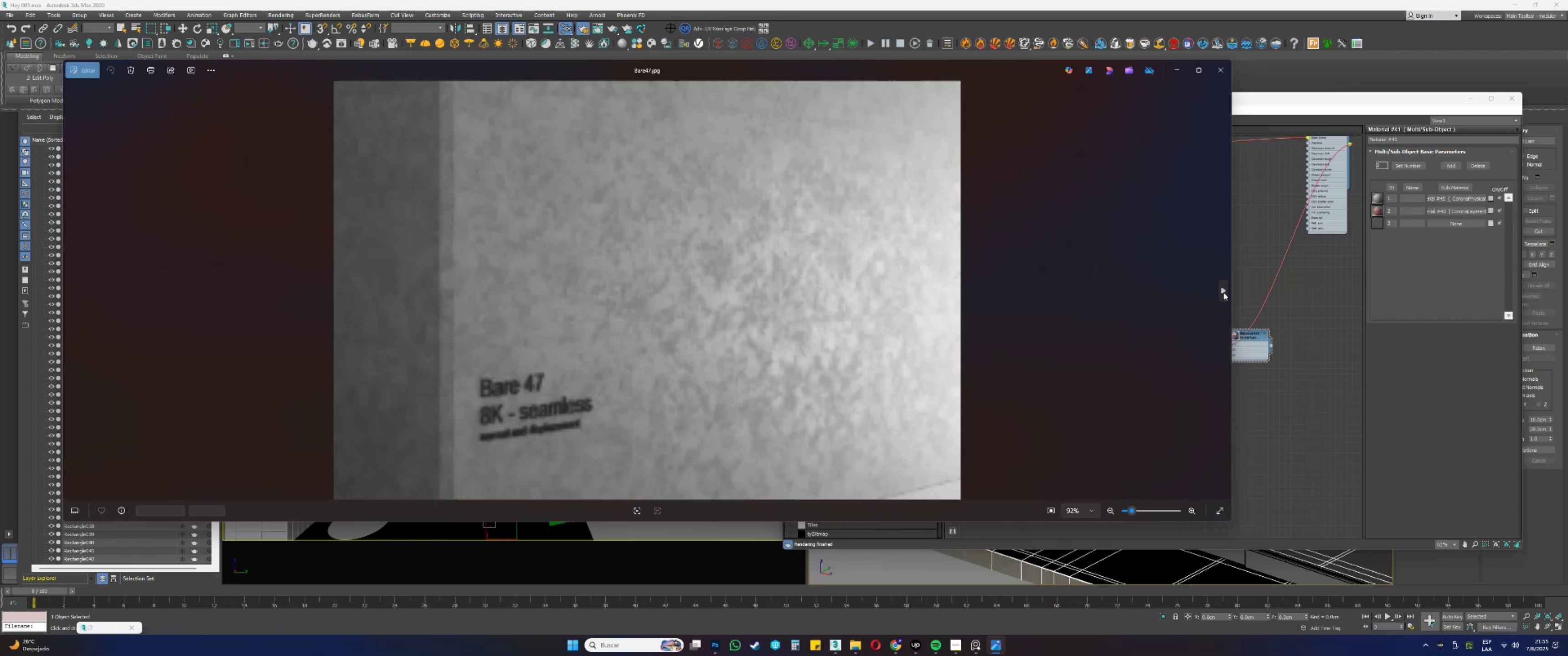 
triple_click([1223, 292])
 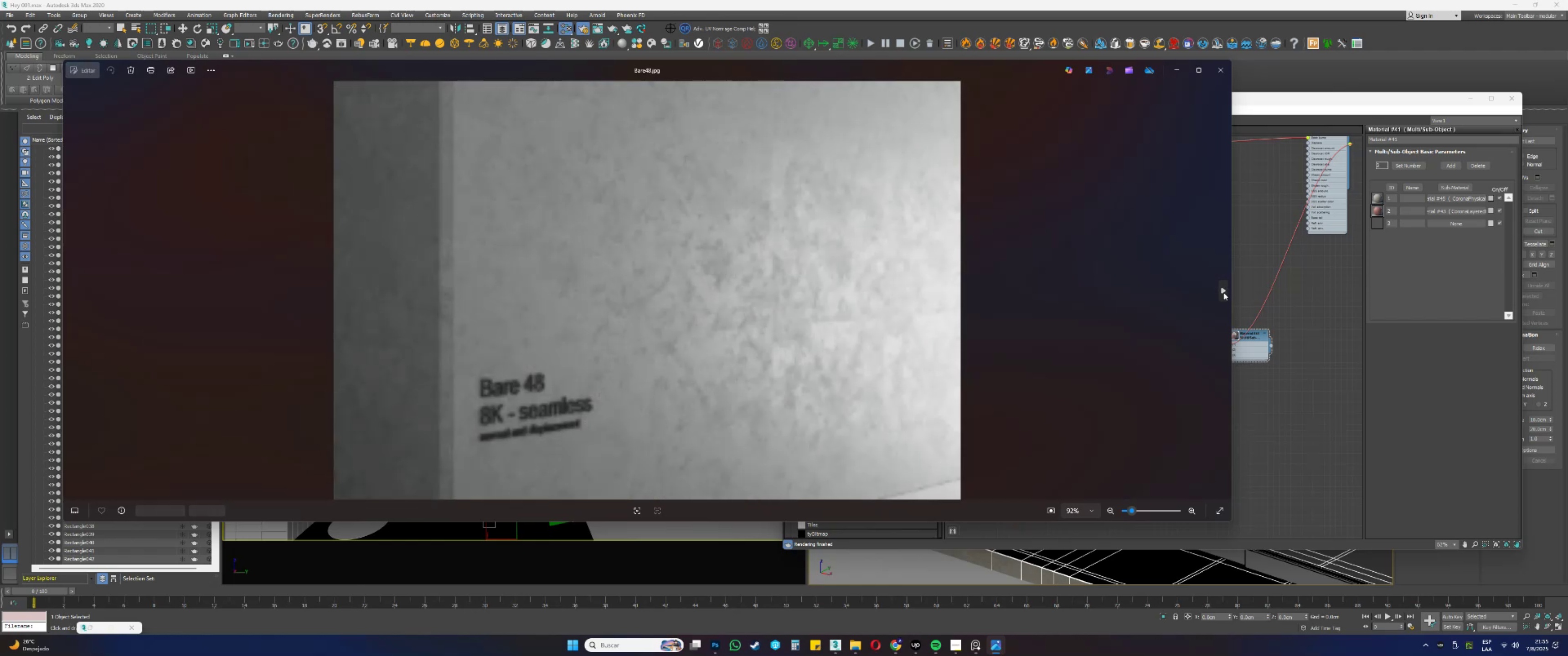 
triple_click([1223, 292])
 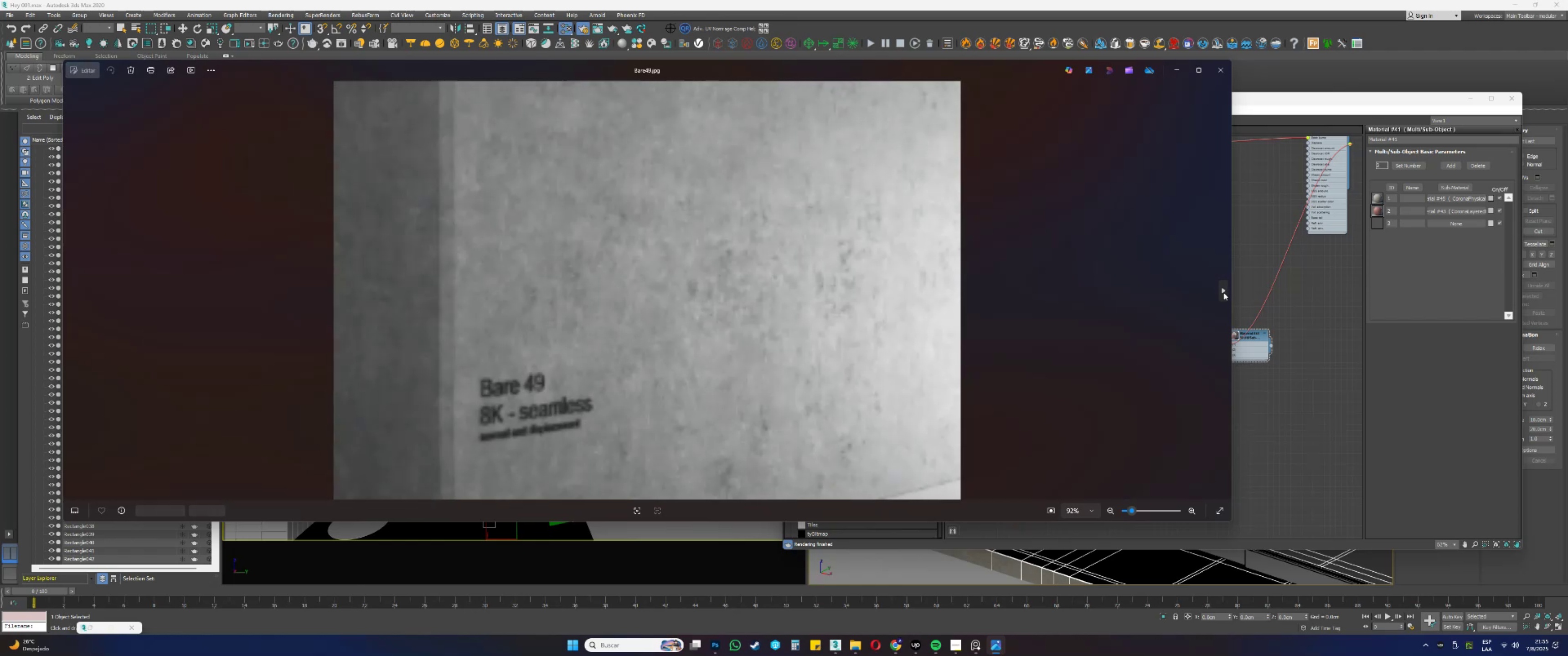 
triple_click([1223, 292])
 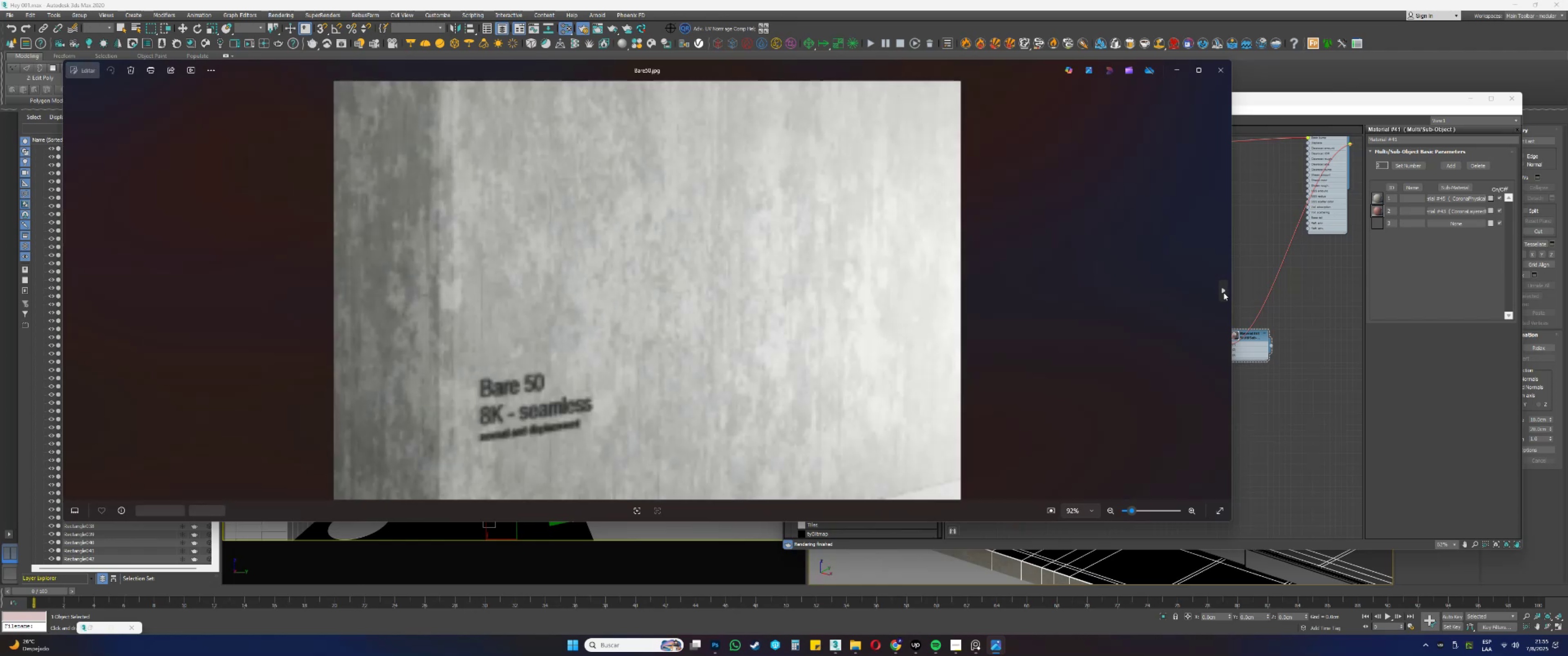 
triple_click([1223, 292])
 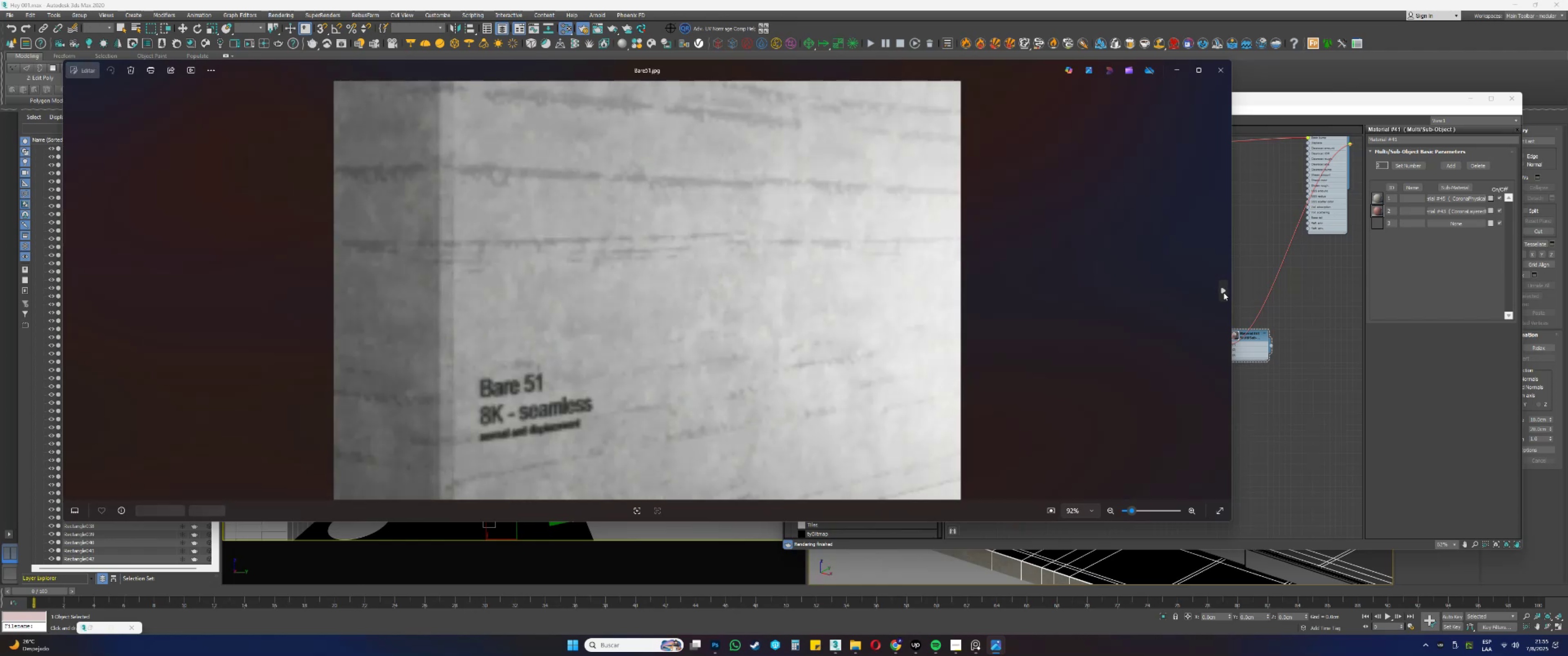 
triple_click([1223, 292])
 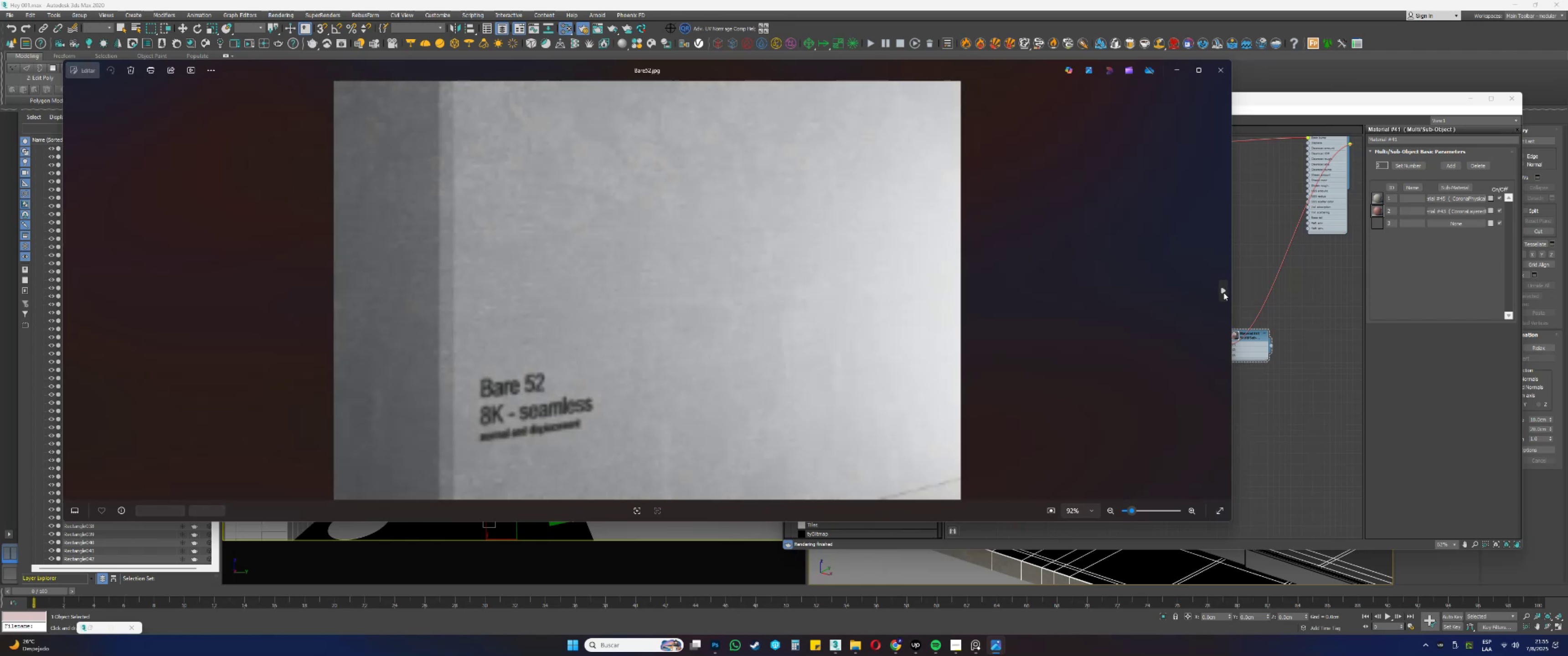 
triple_click([1223, 292])
 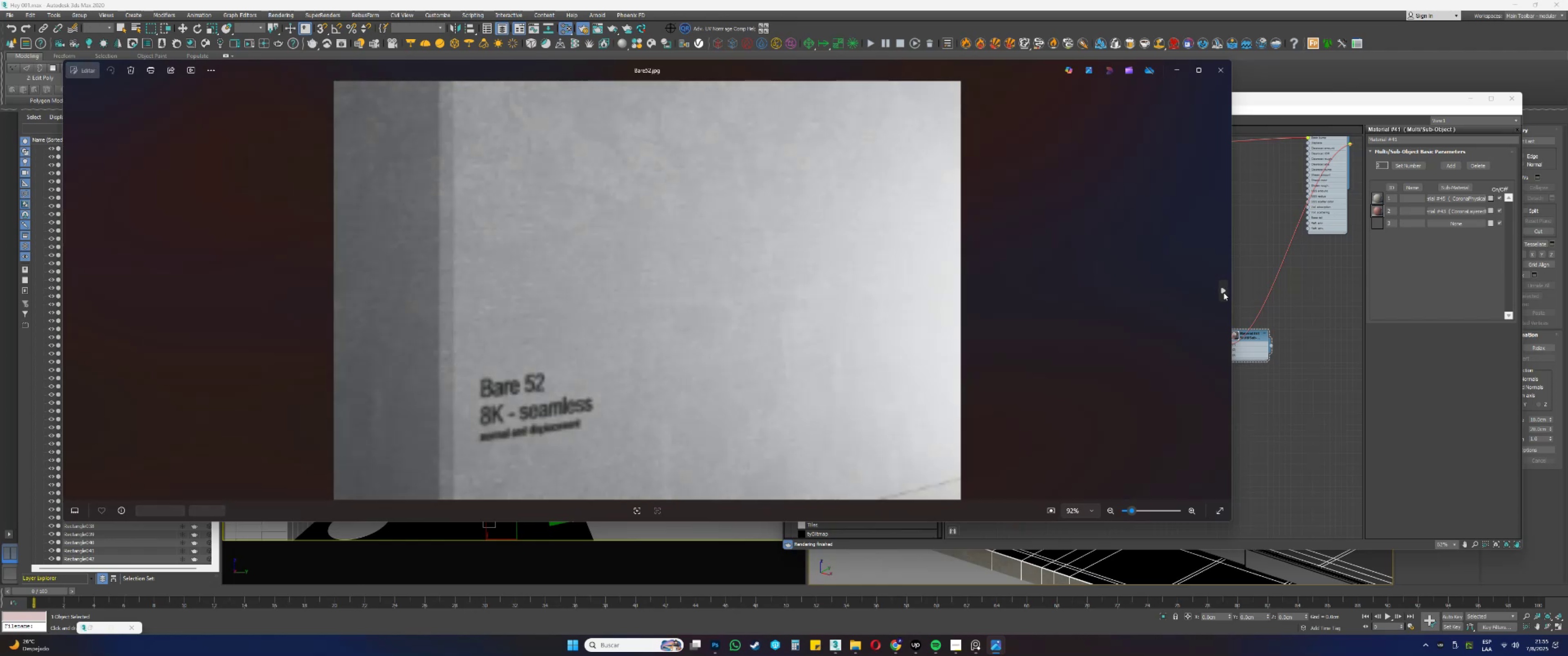 
triple_click([1223, 292])
 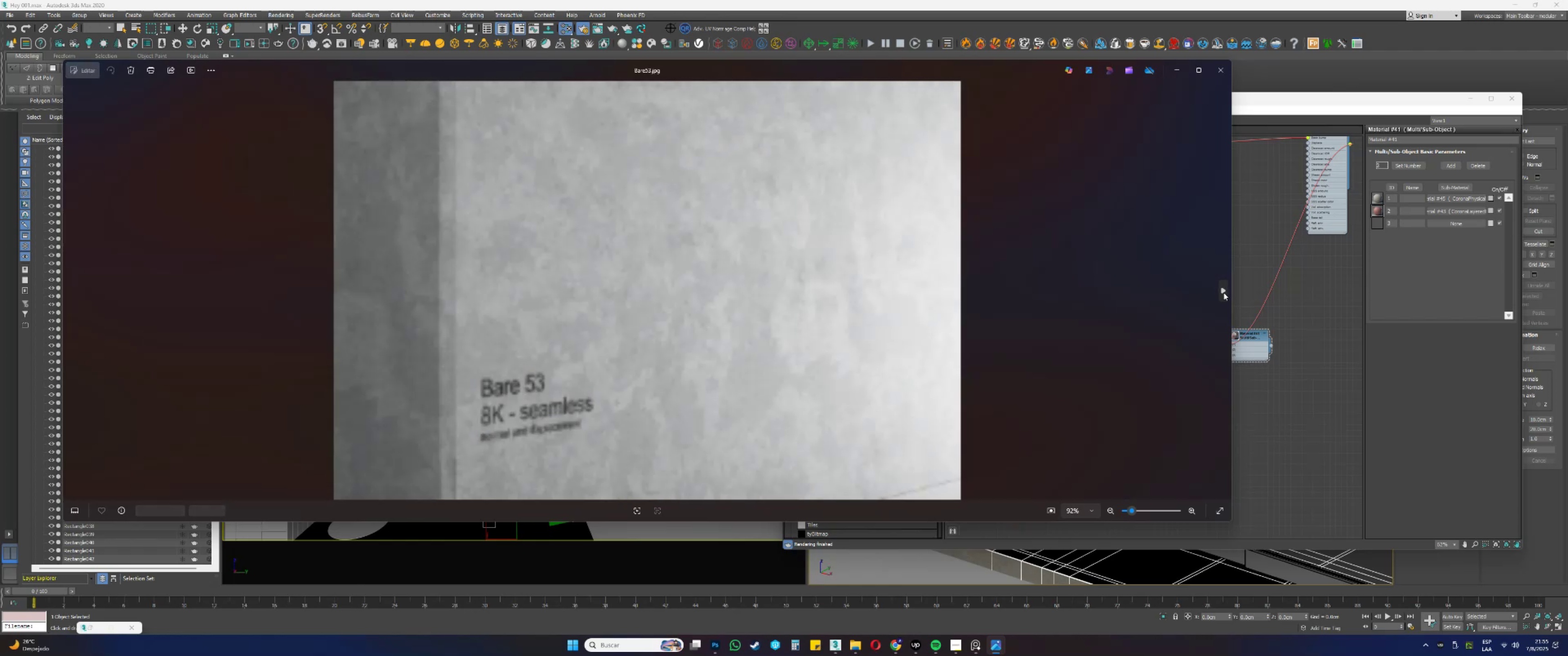 
triple_click([1223, 292])
 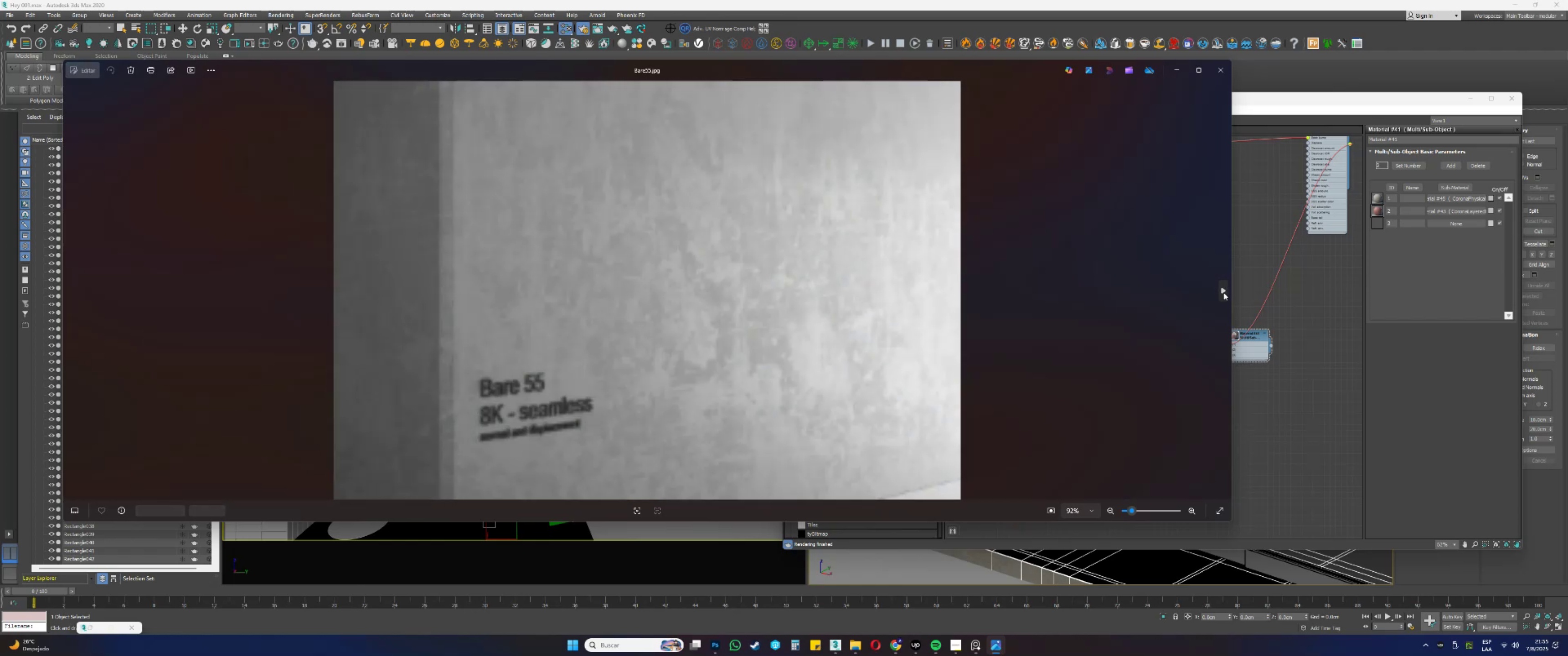 
triple_click([1223, 292])
 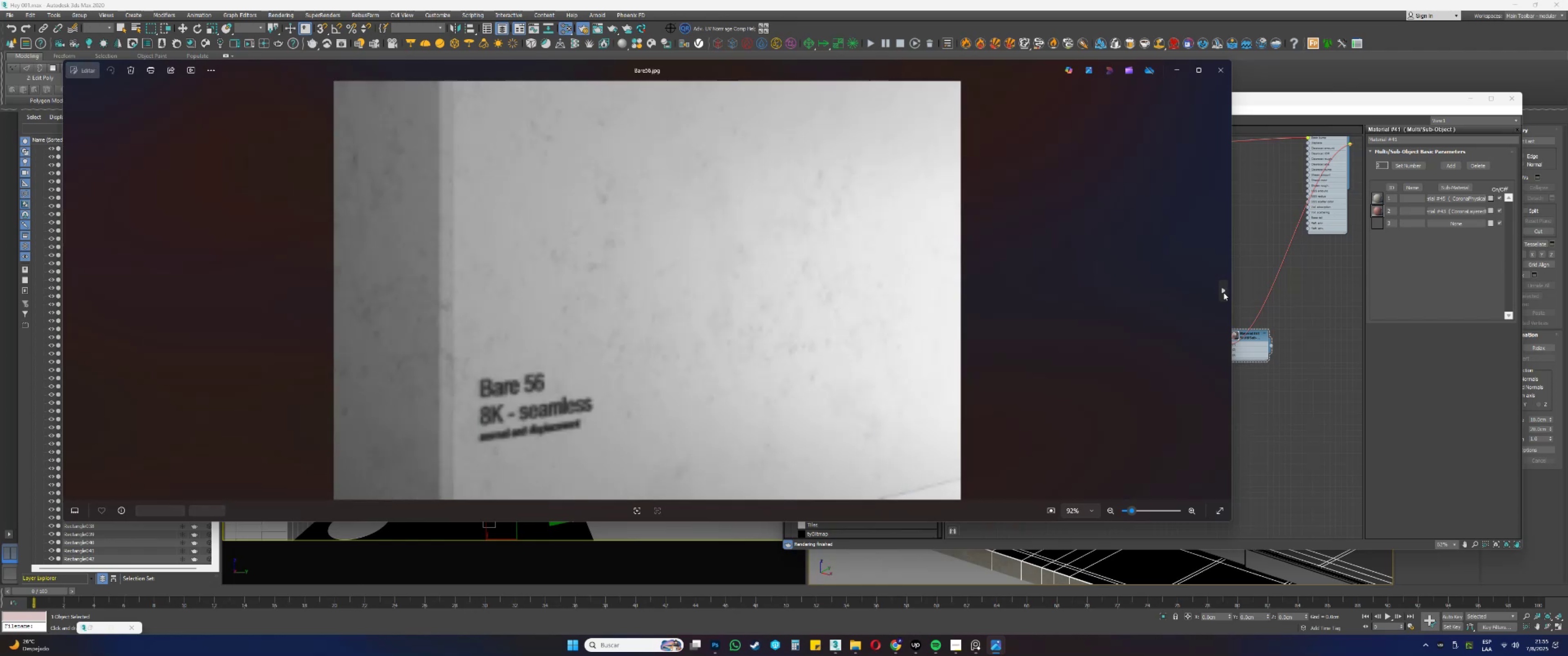 
triple_click([1223, 292])
 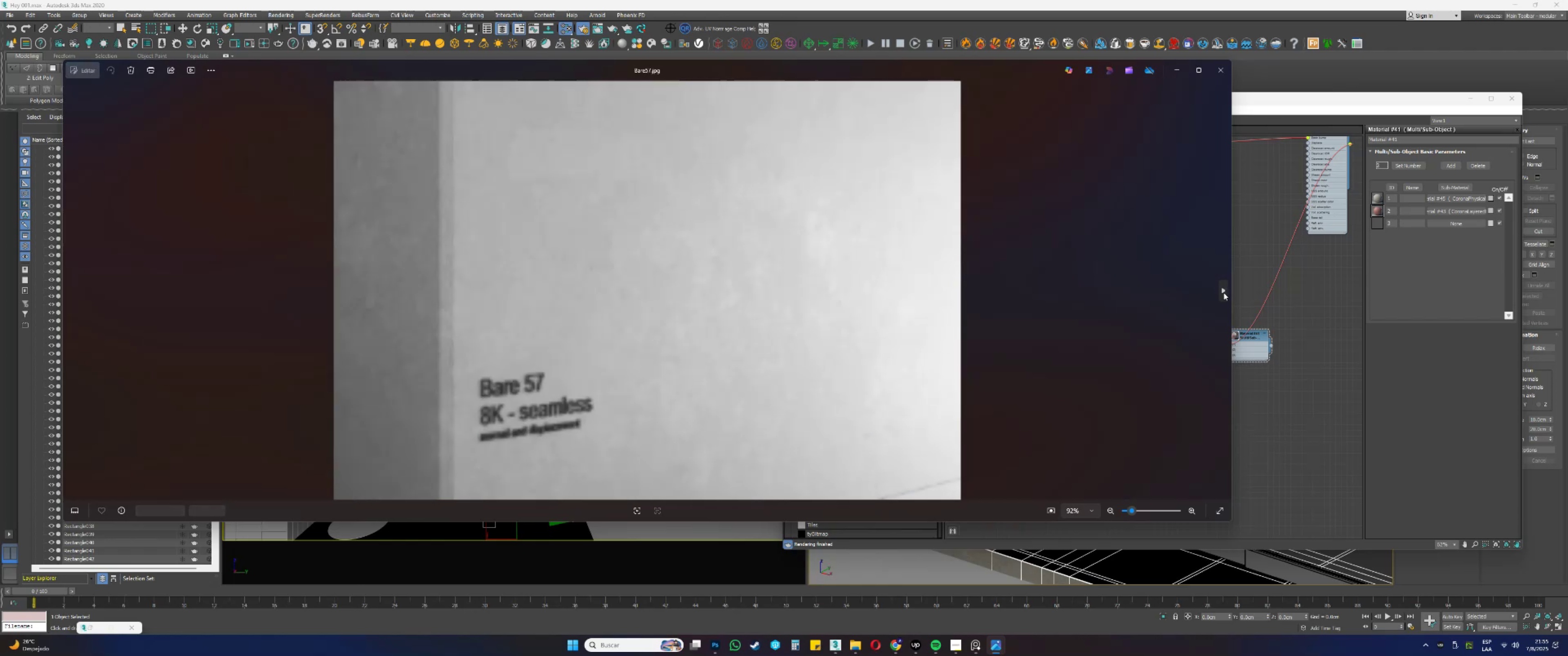 
triple_click([1223, 292])
 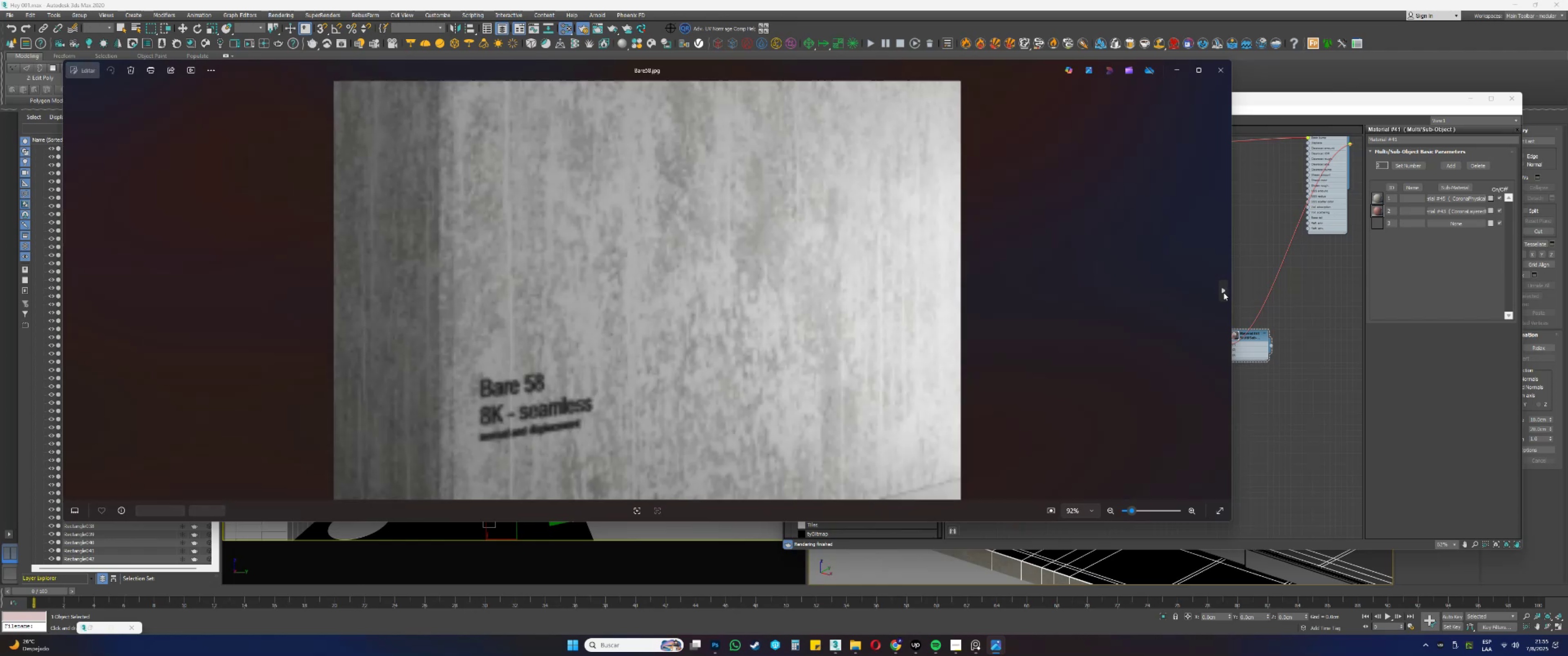 
triple_click([1223, 292])
 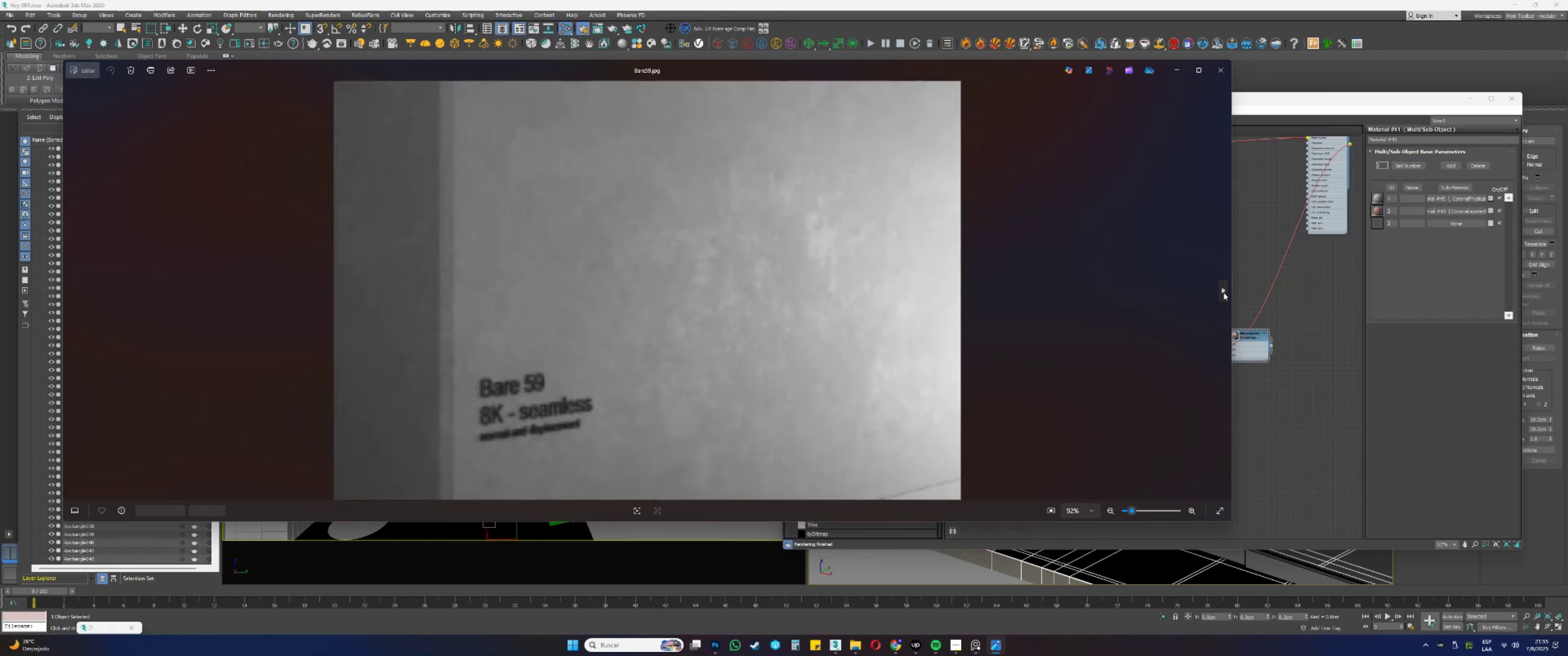 
triple_click([1223, 292])
 